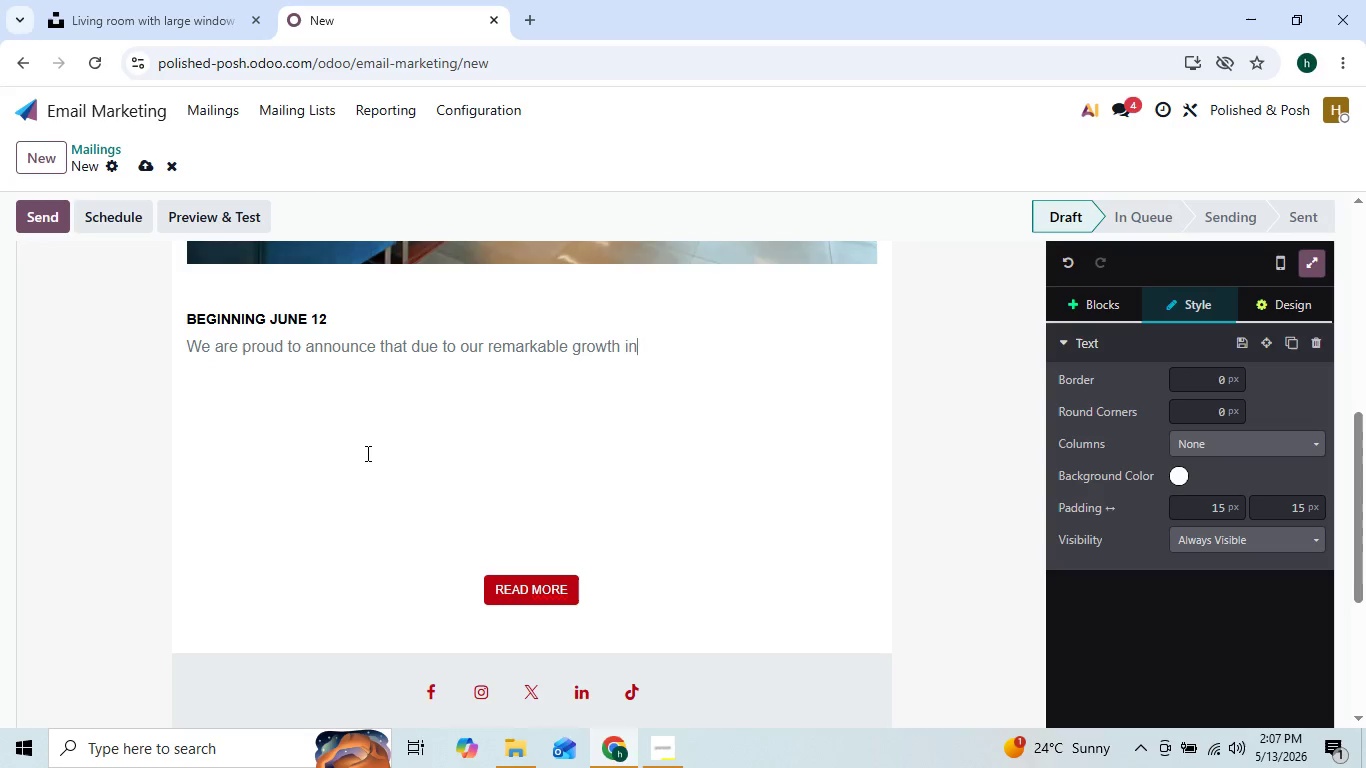 
key(Backspace)
 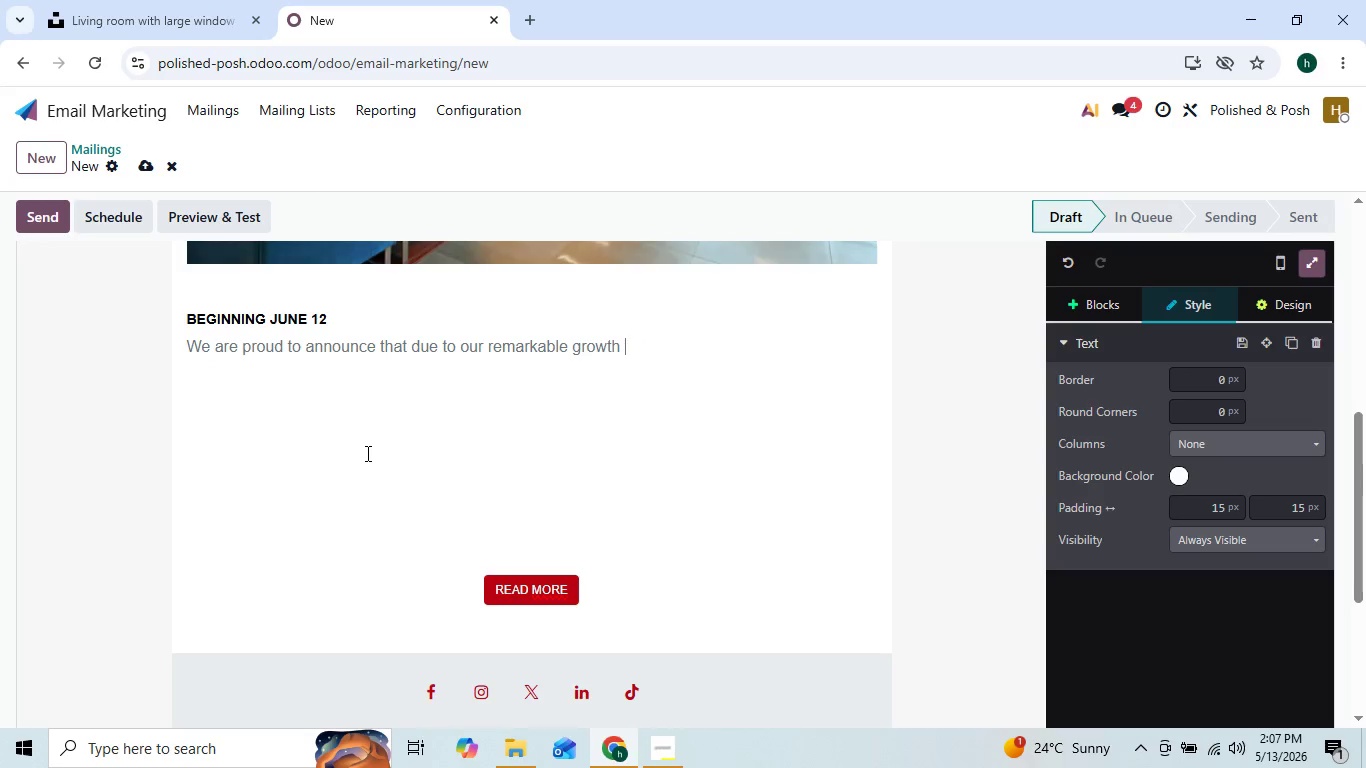 
key(Backspace)
 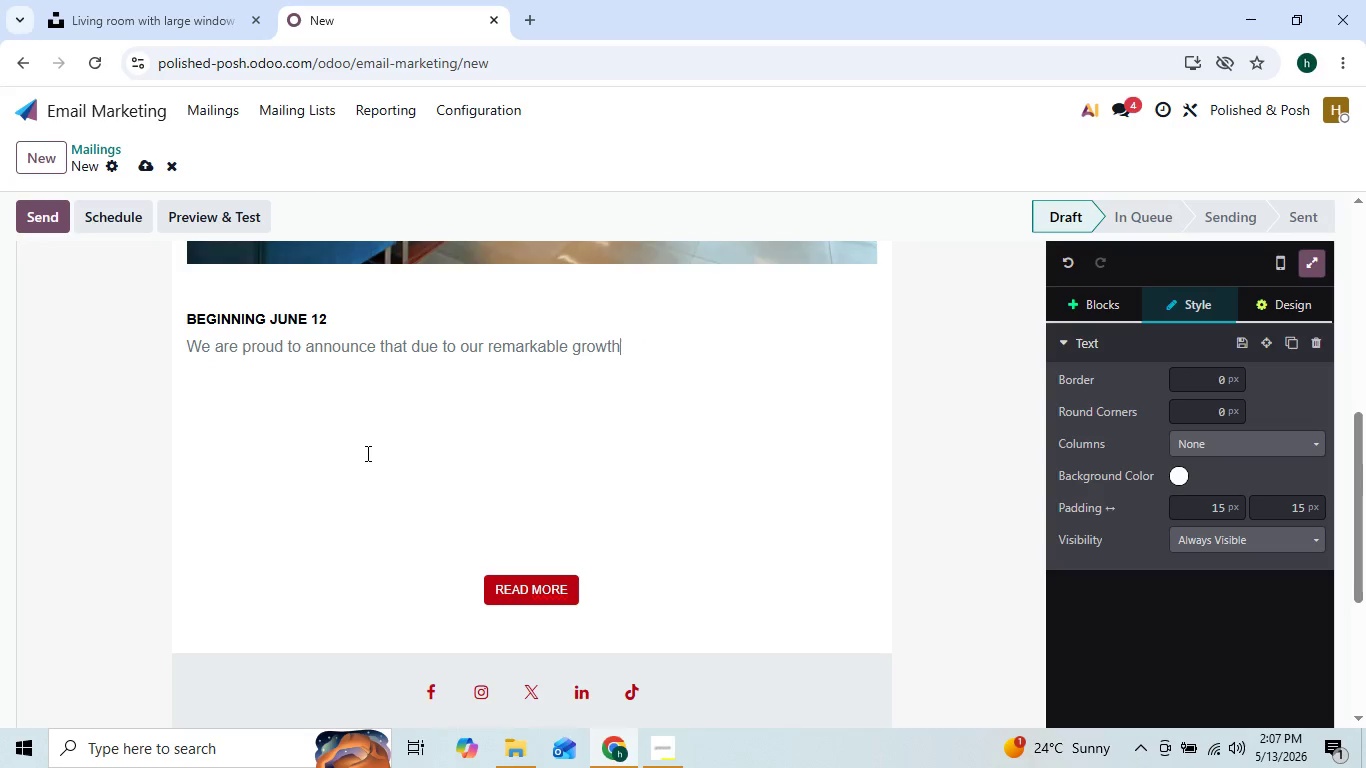 
key(Backspace)
 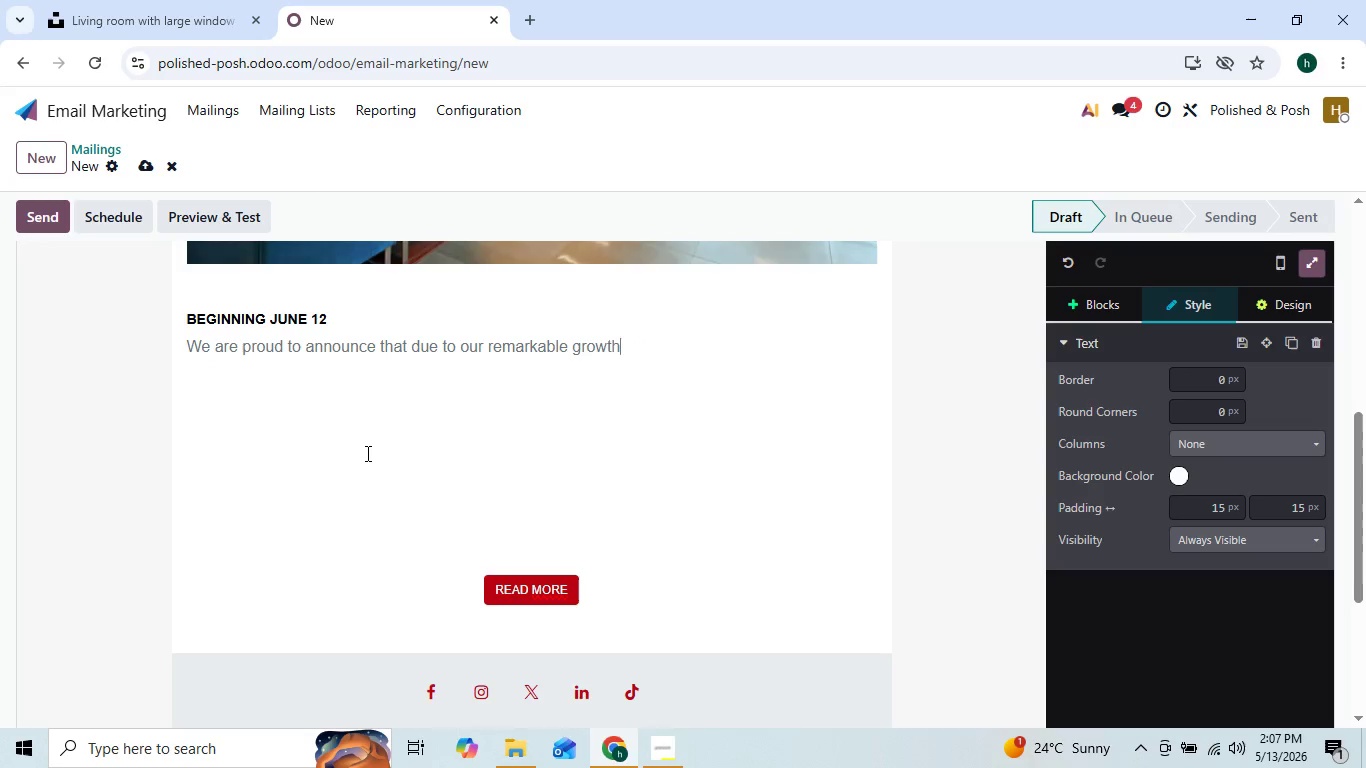 
key(Backspace)
 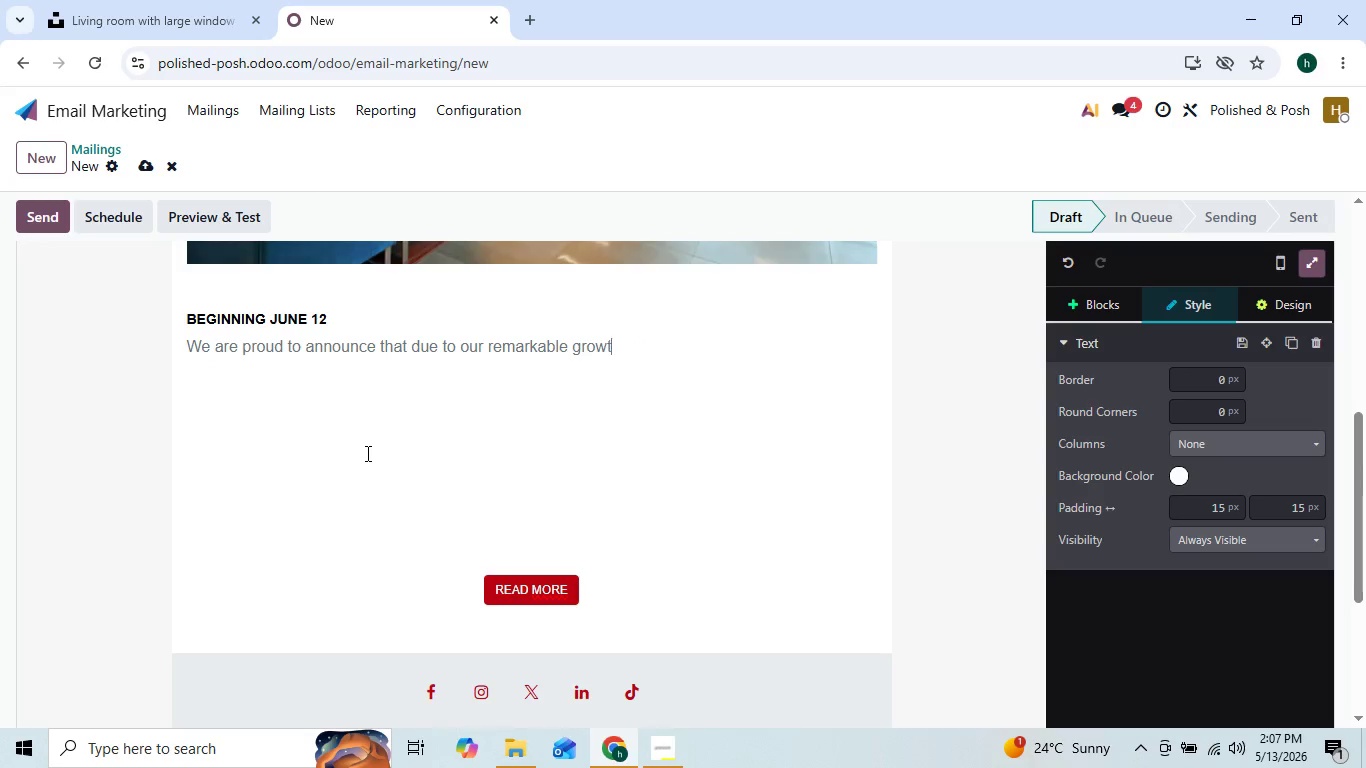 
key(Backspace)
 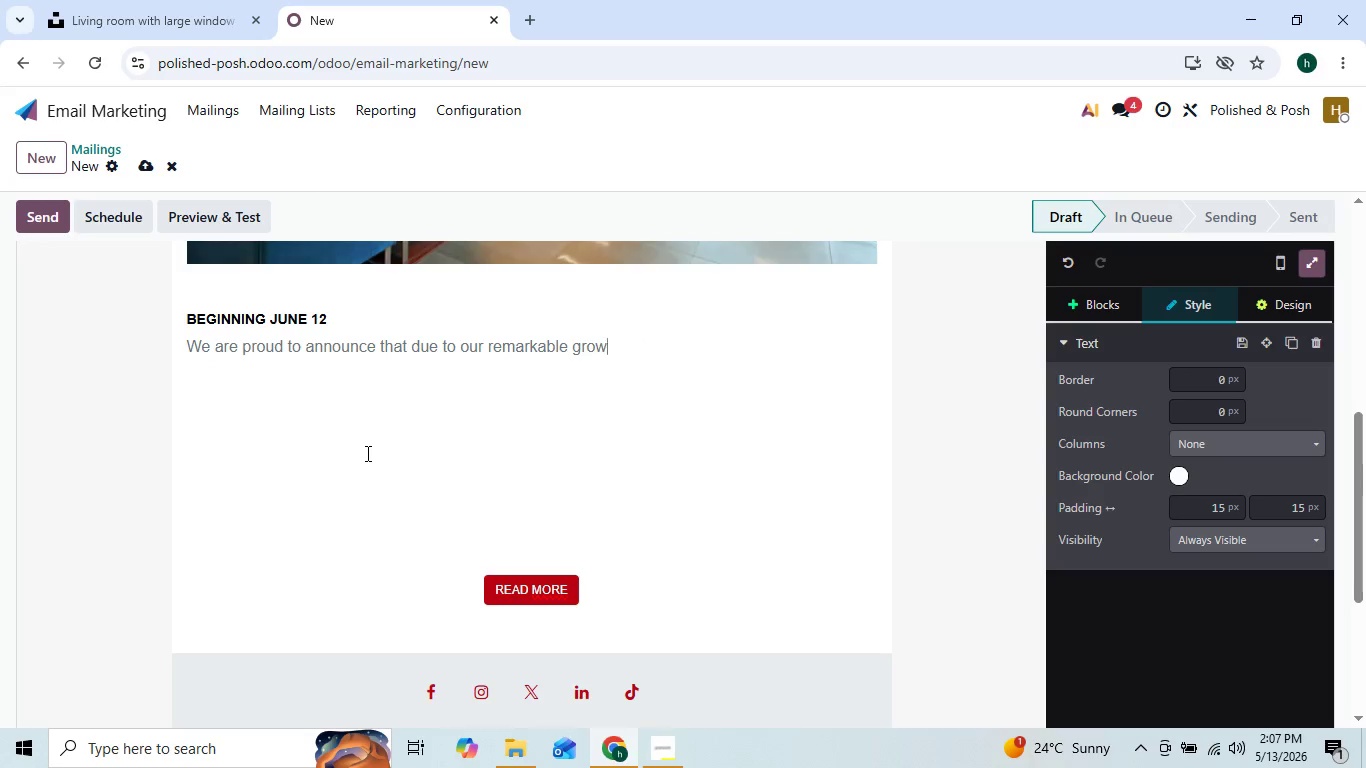 
key(Backspace)
 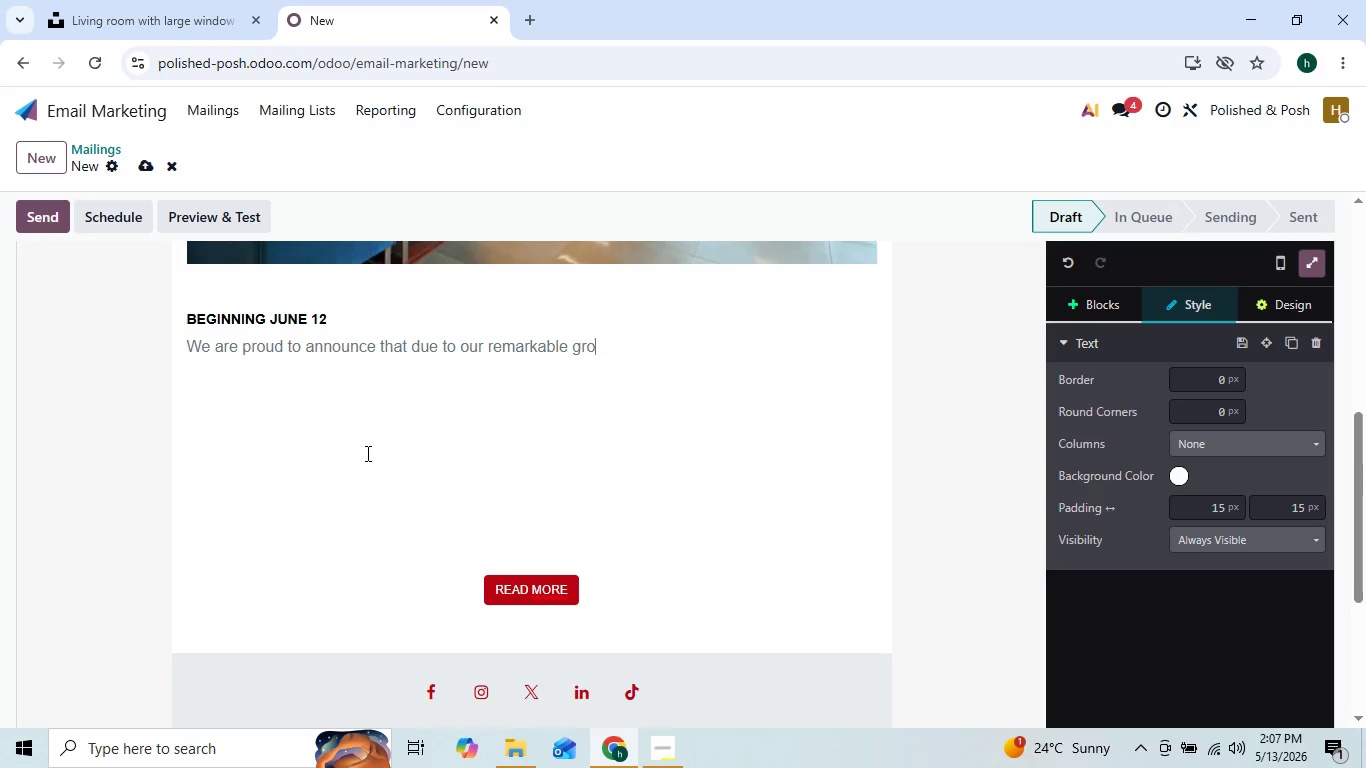 
key(Backspace)
 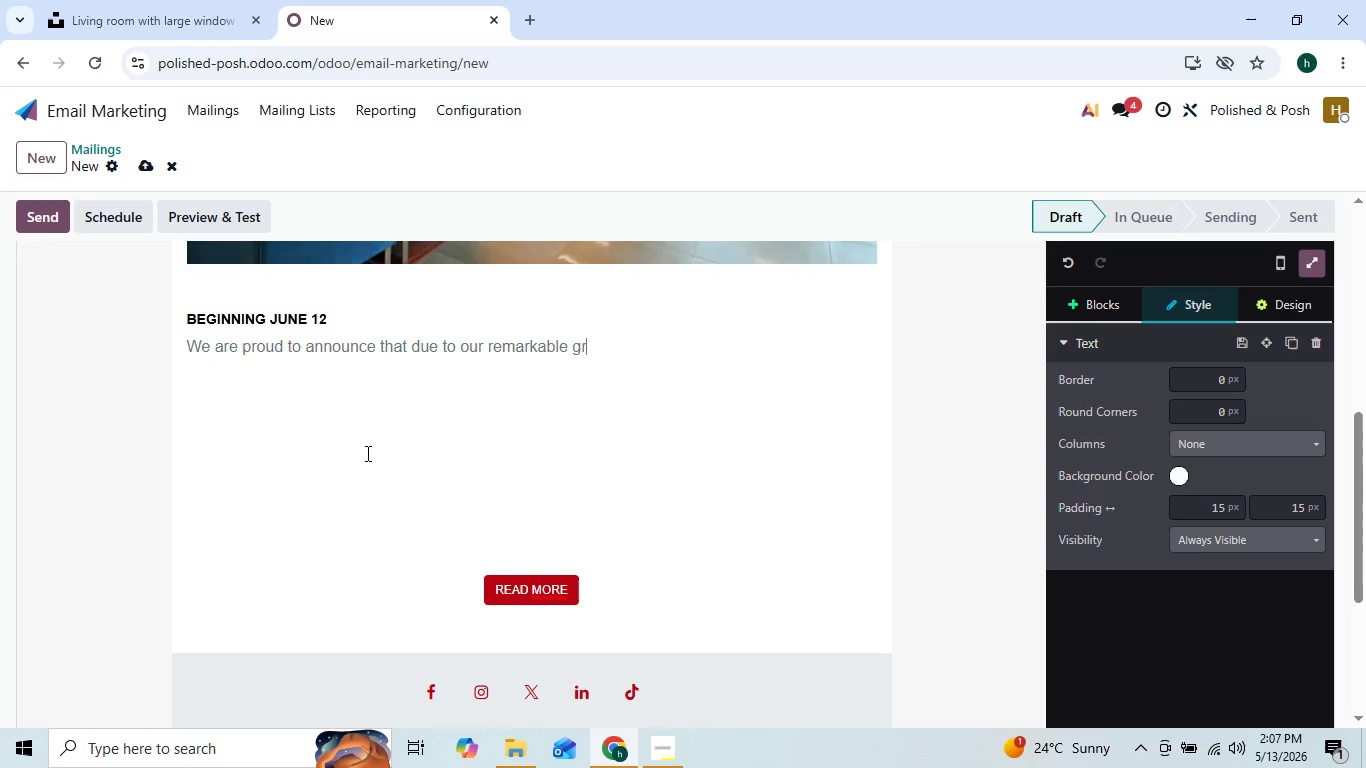 
key(Backspace)
 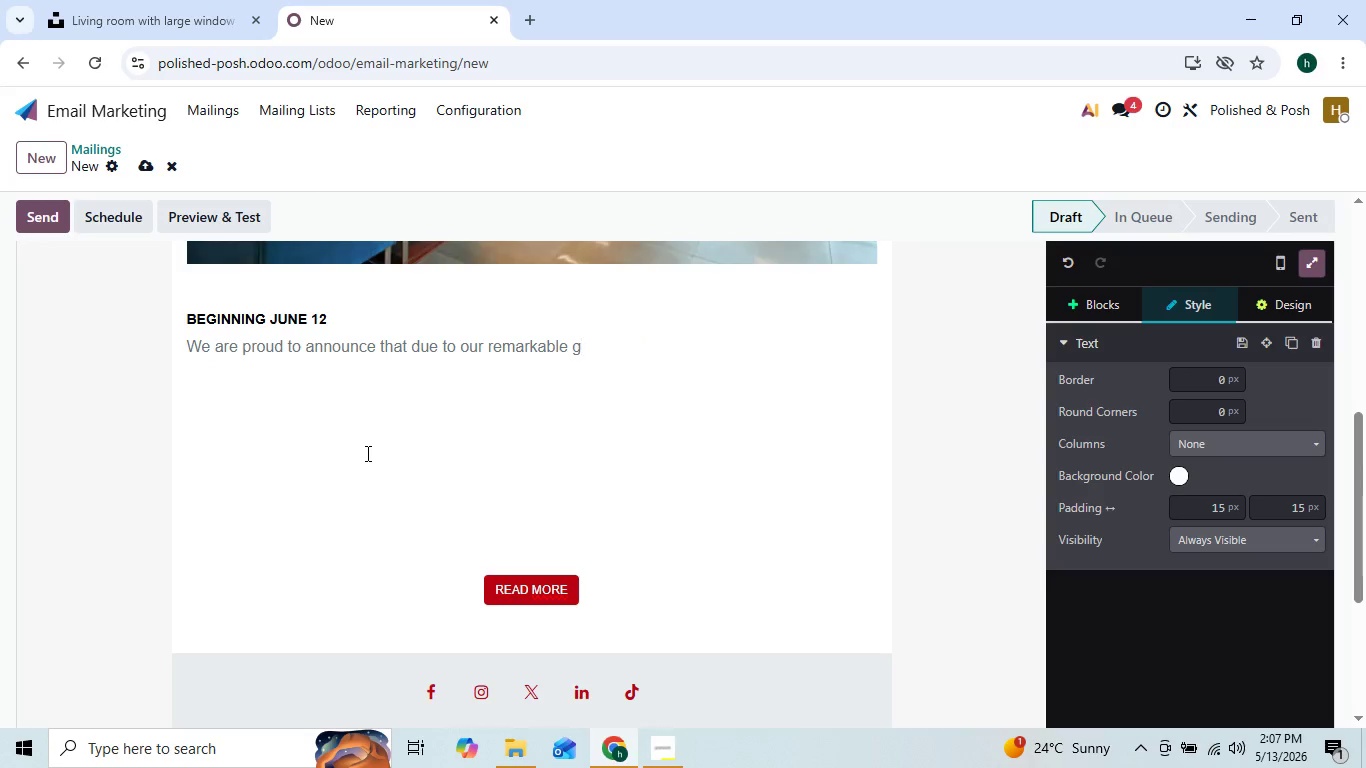 
key(Backspace)
 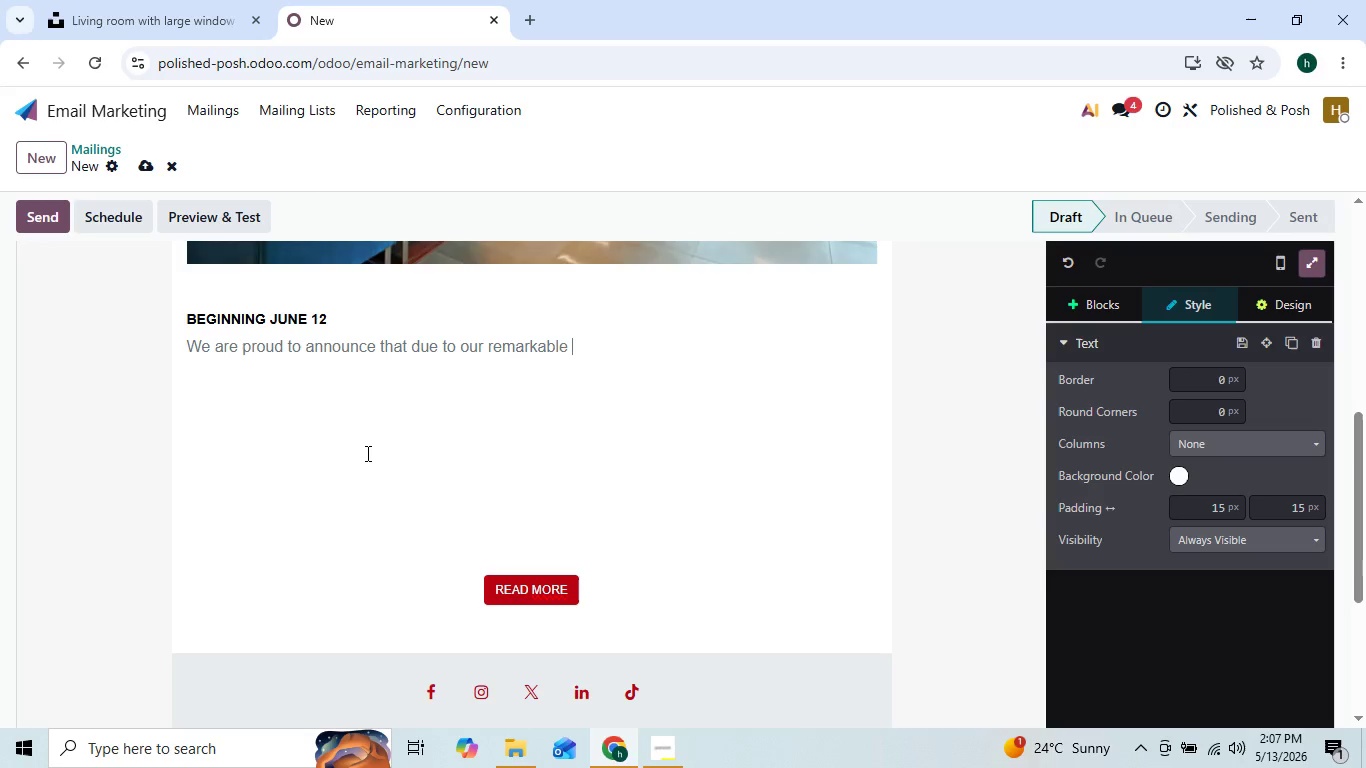 
key(Backspace)
 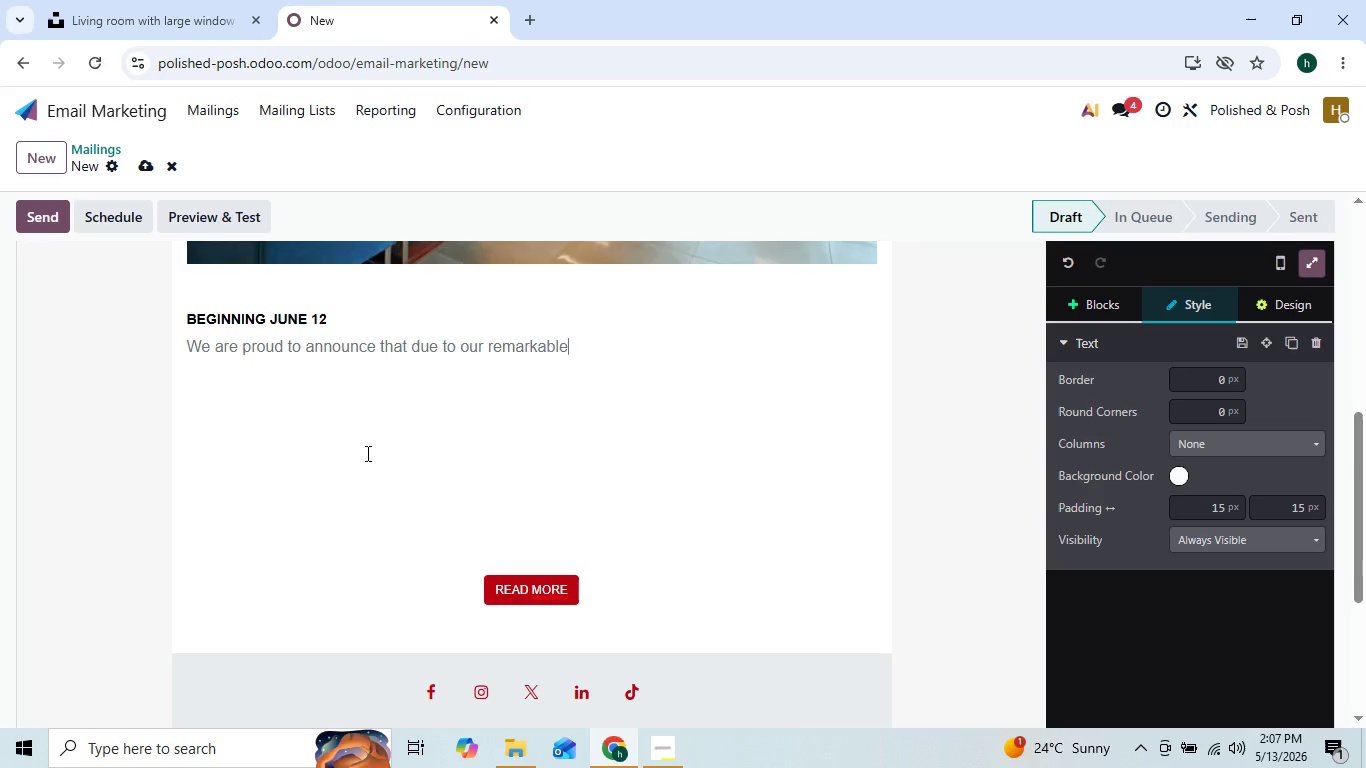 
key(Backspace)
 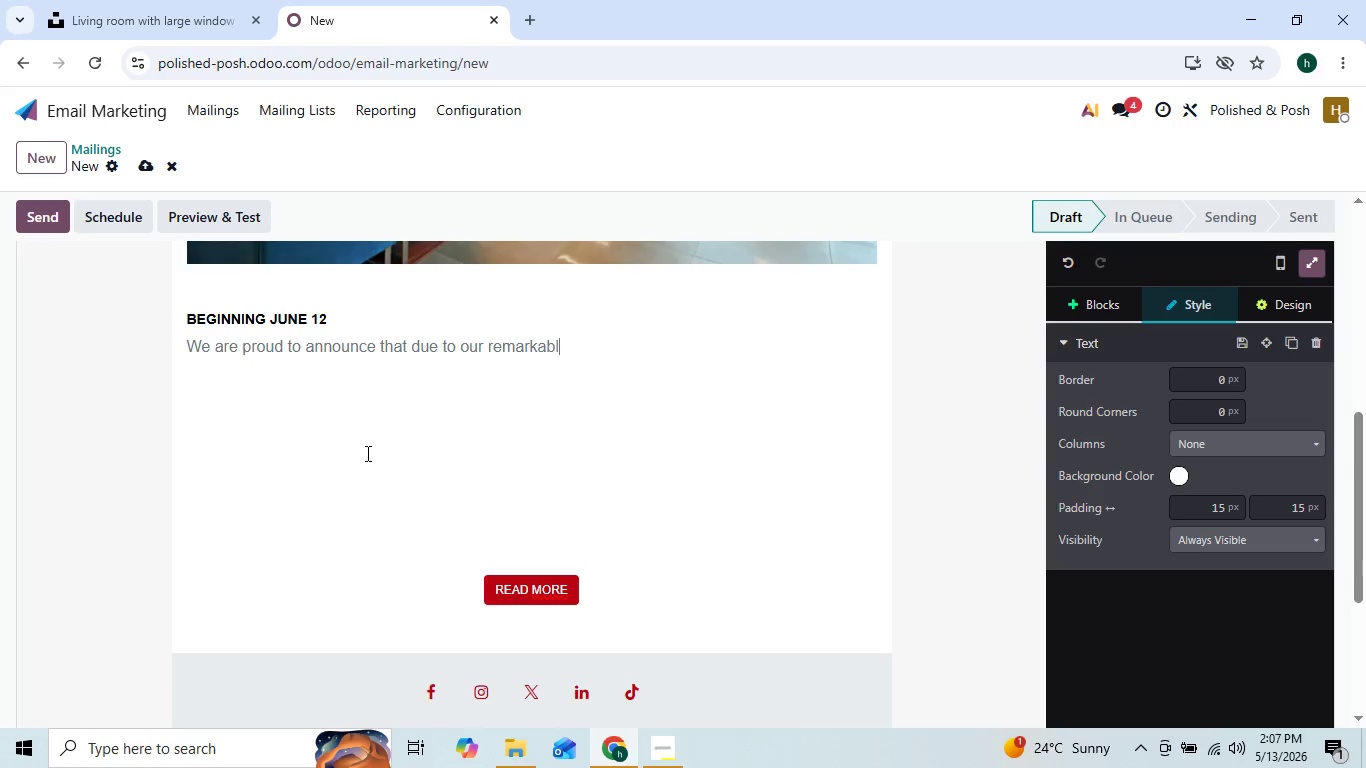 
key(Backspace)
 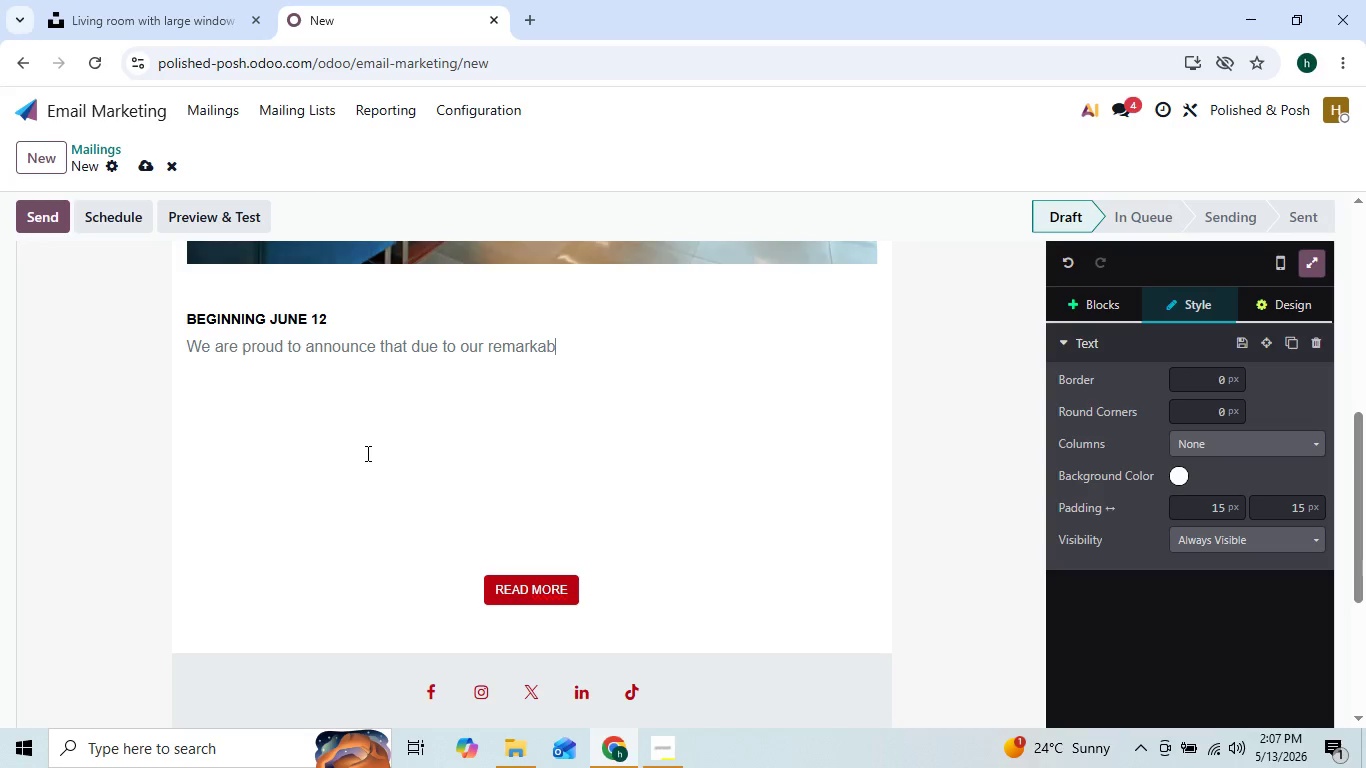 
key(Backspace)
 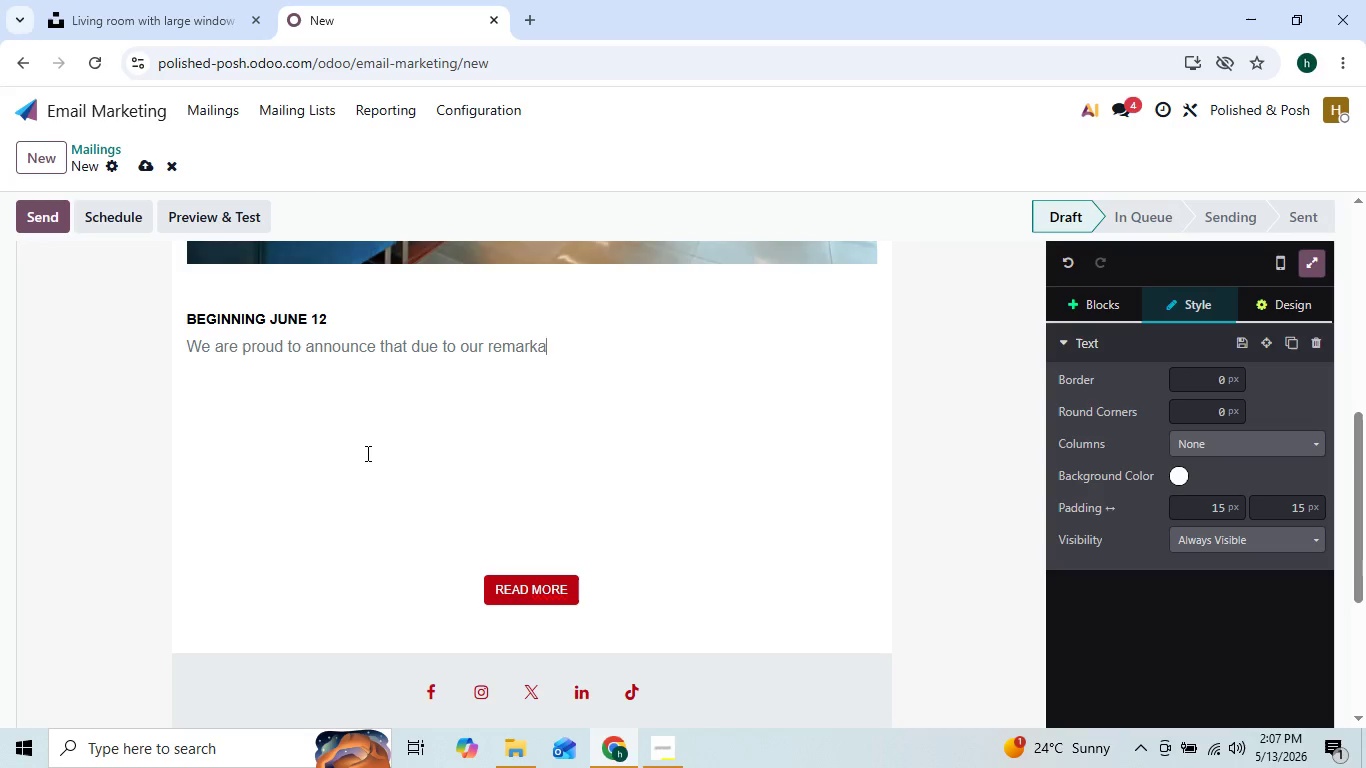 
key(Backspace)
 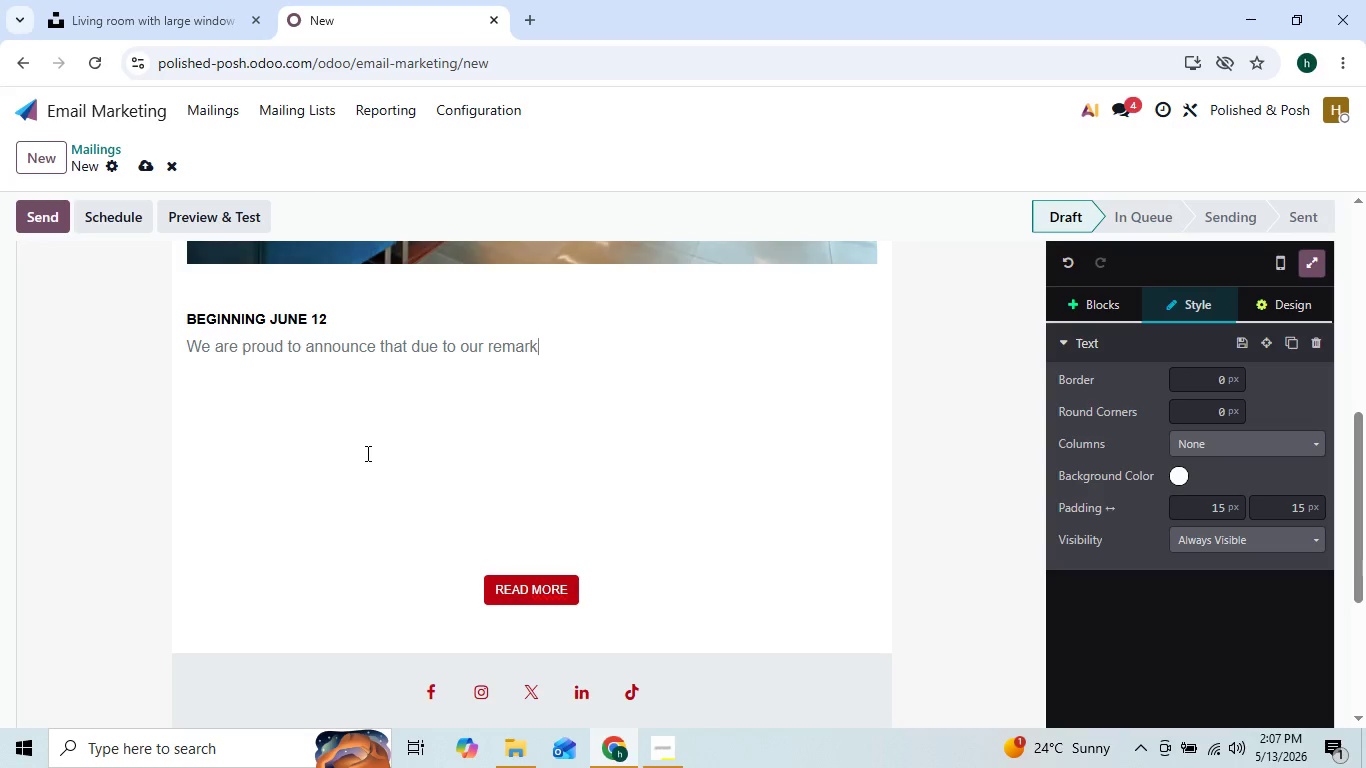 
key(Backspace)
 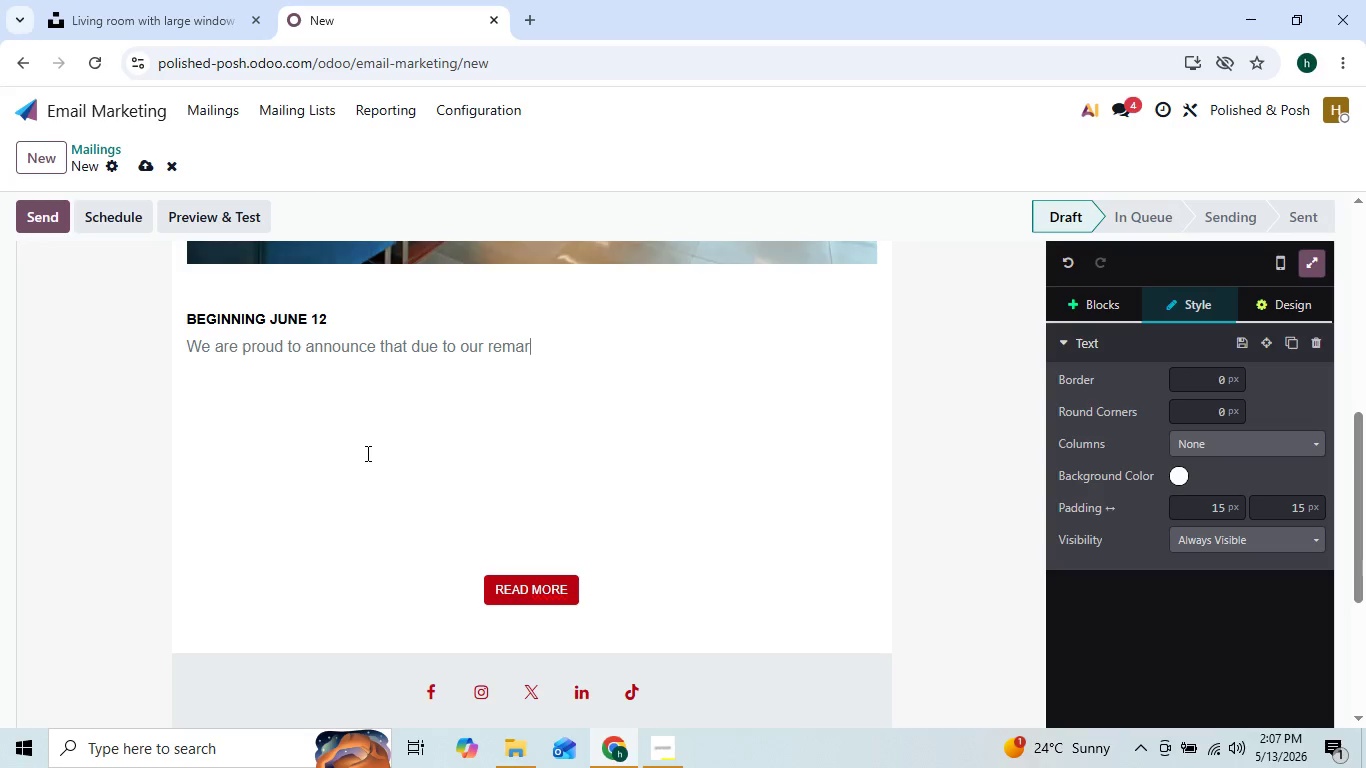 
key(Backspace)
 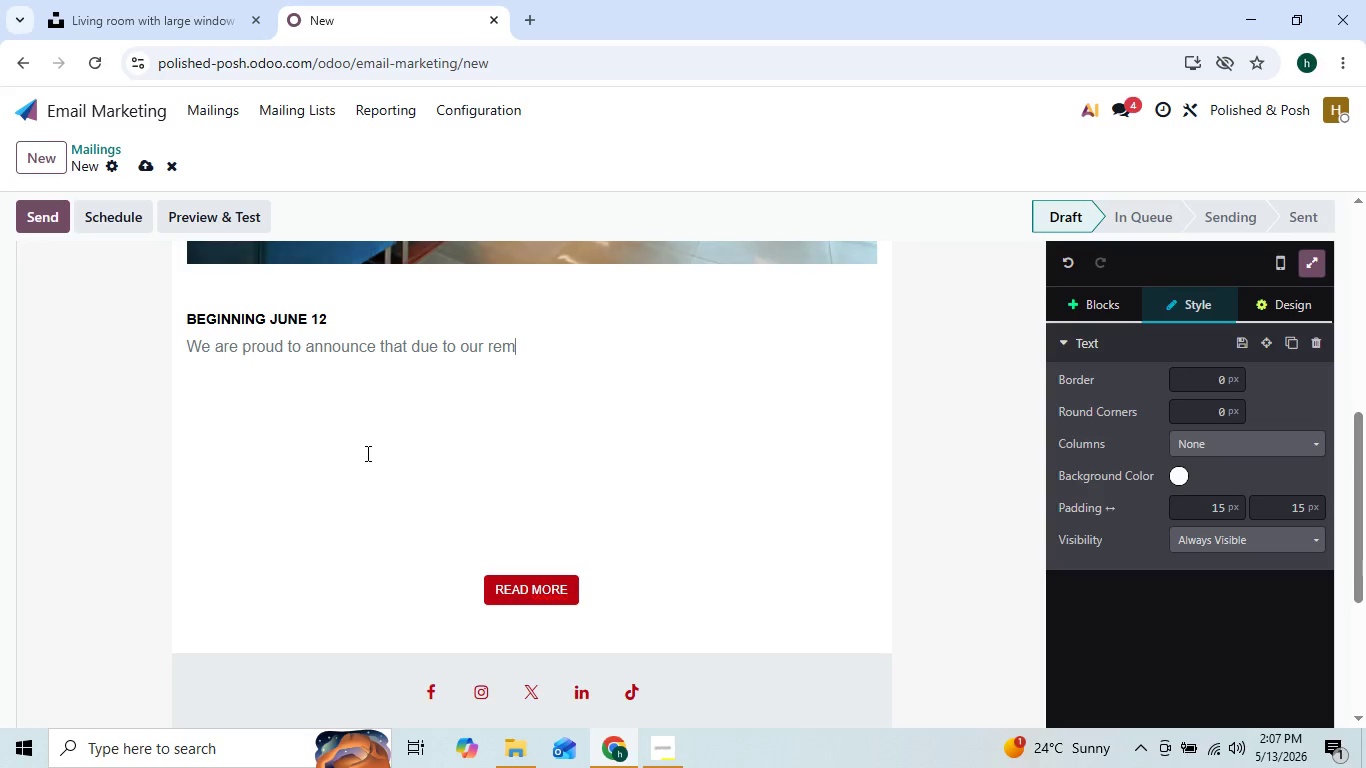 
key(Backspace)
 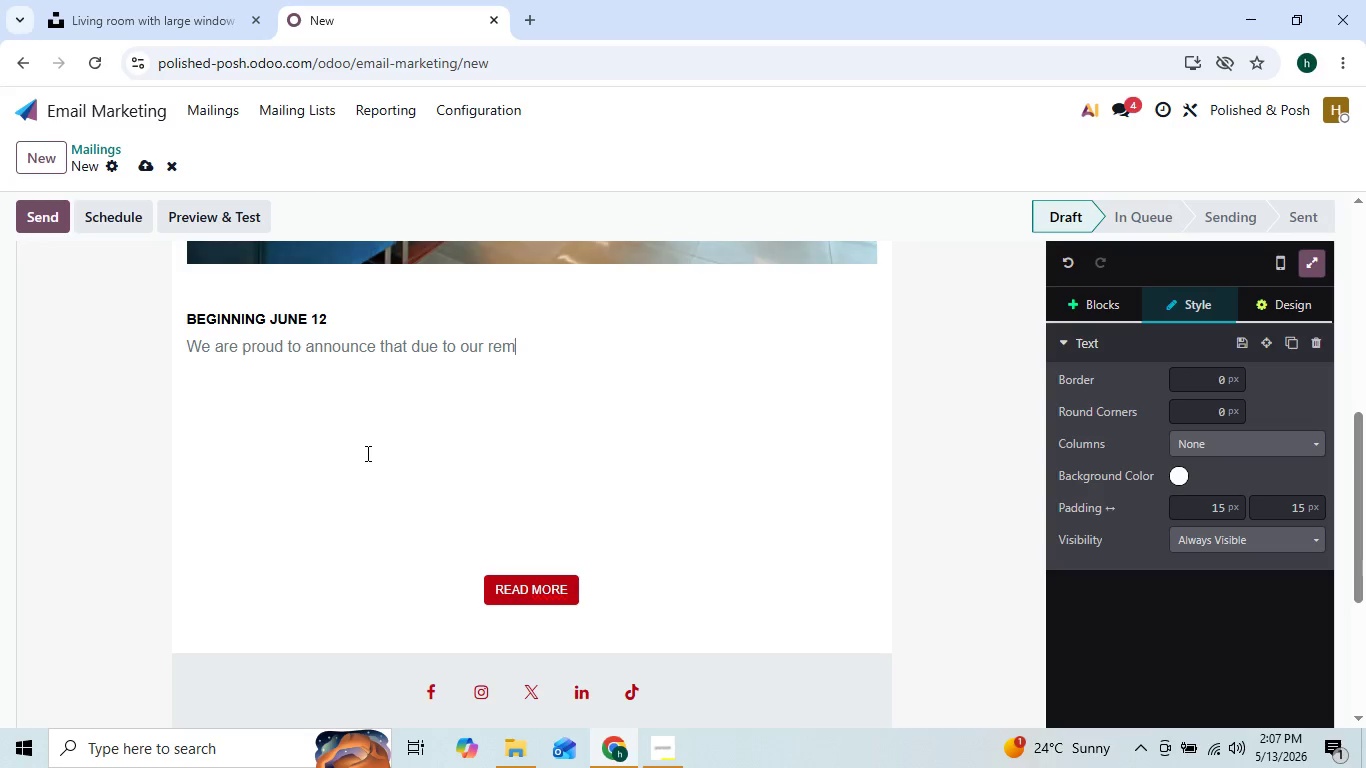 
key(Backspace)
 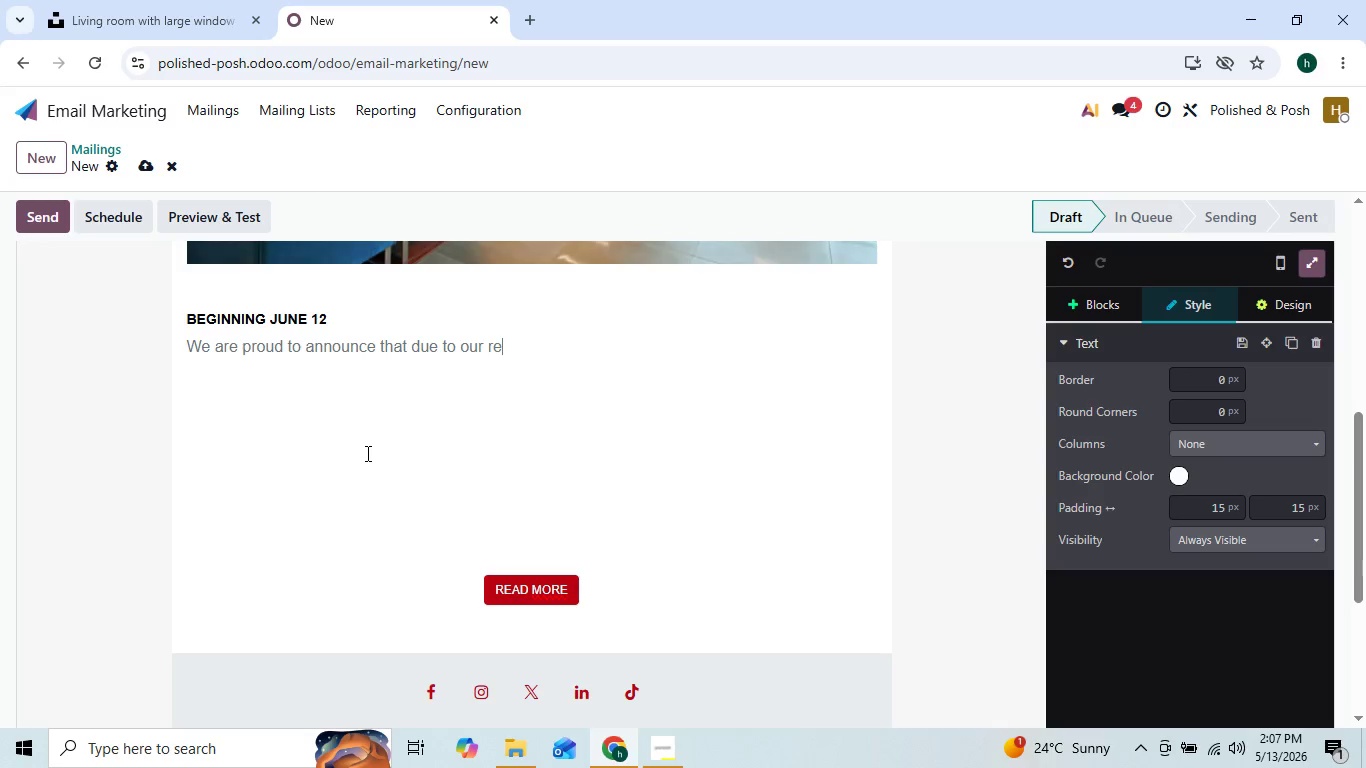 
key(Backspace)
 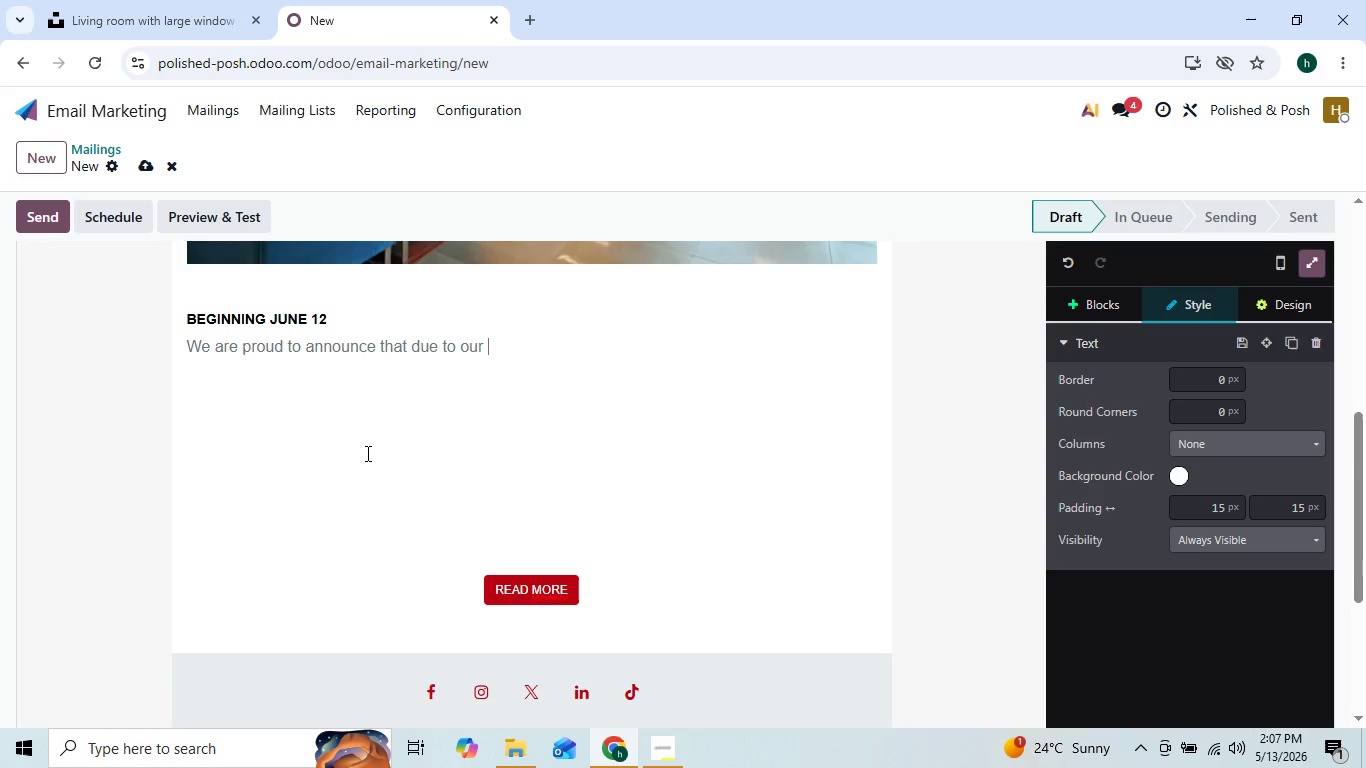 
key(Backspace)
 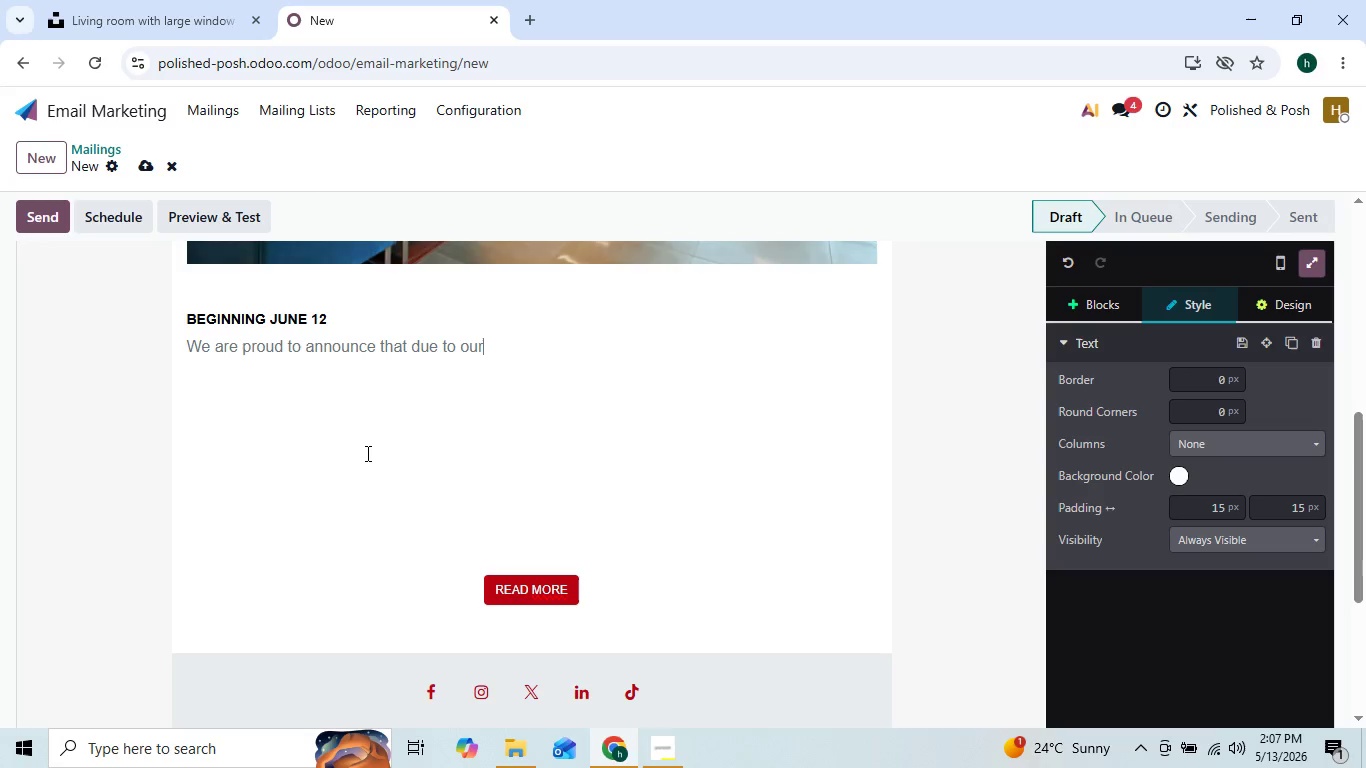 
key(Backspace)
 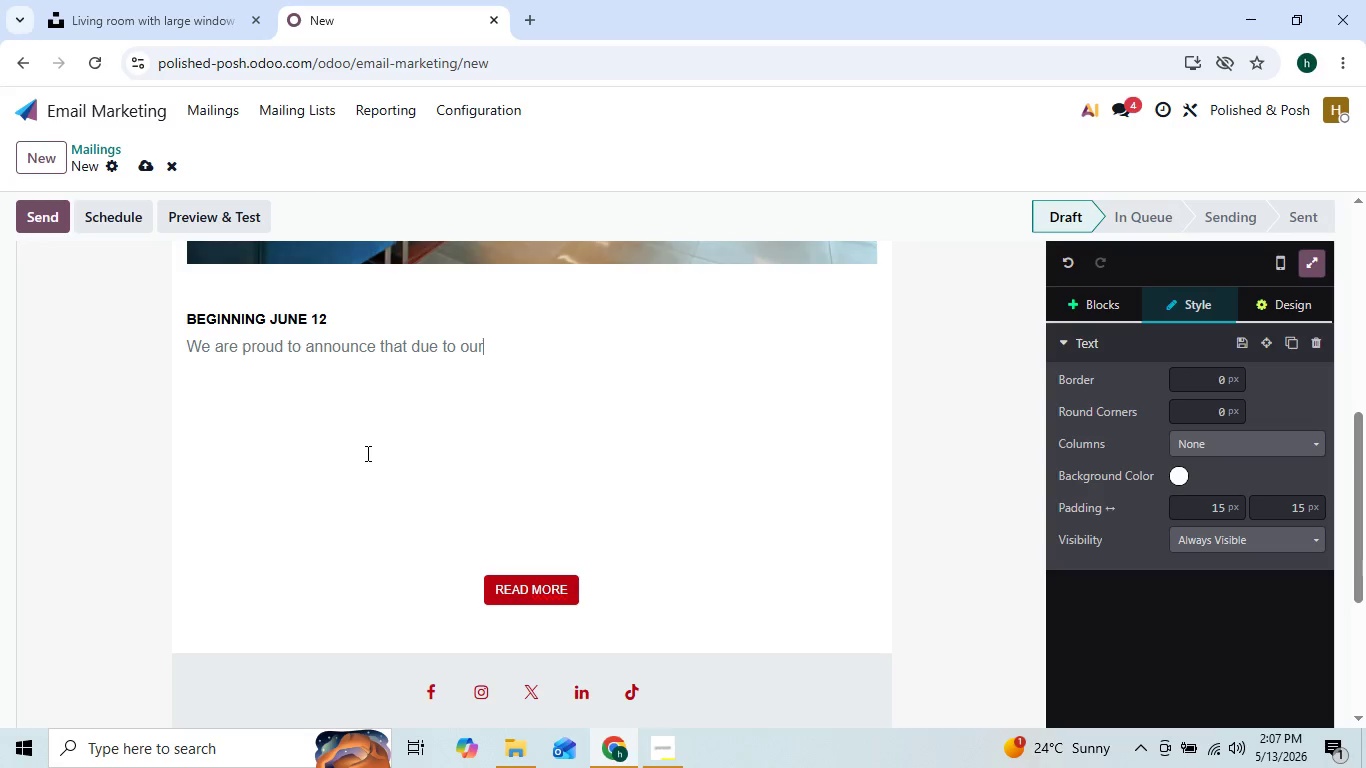 
key(Backspace)
 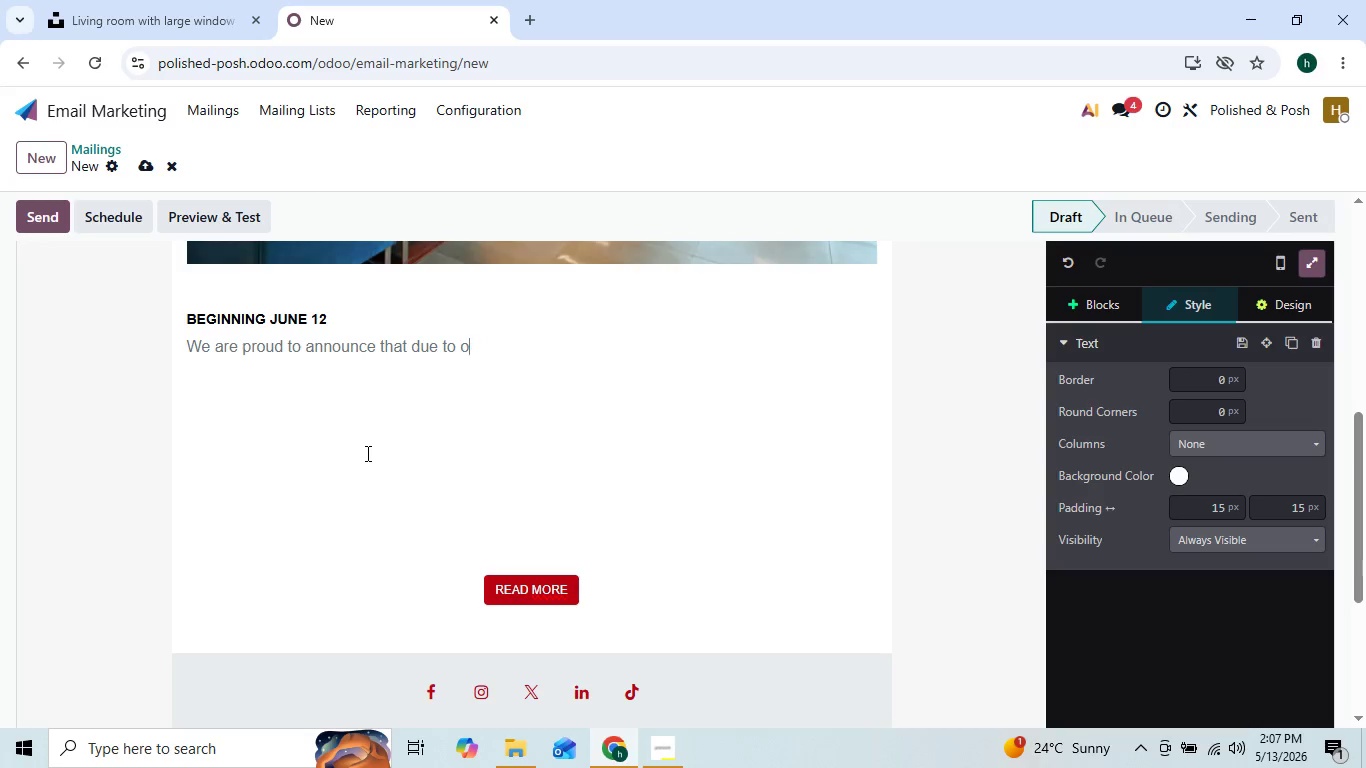 
key(Backspace)
 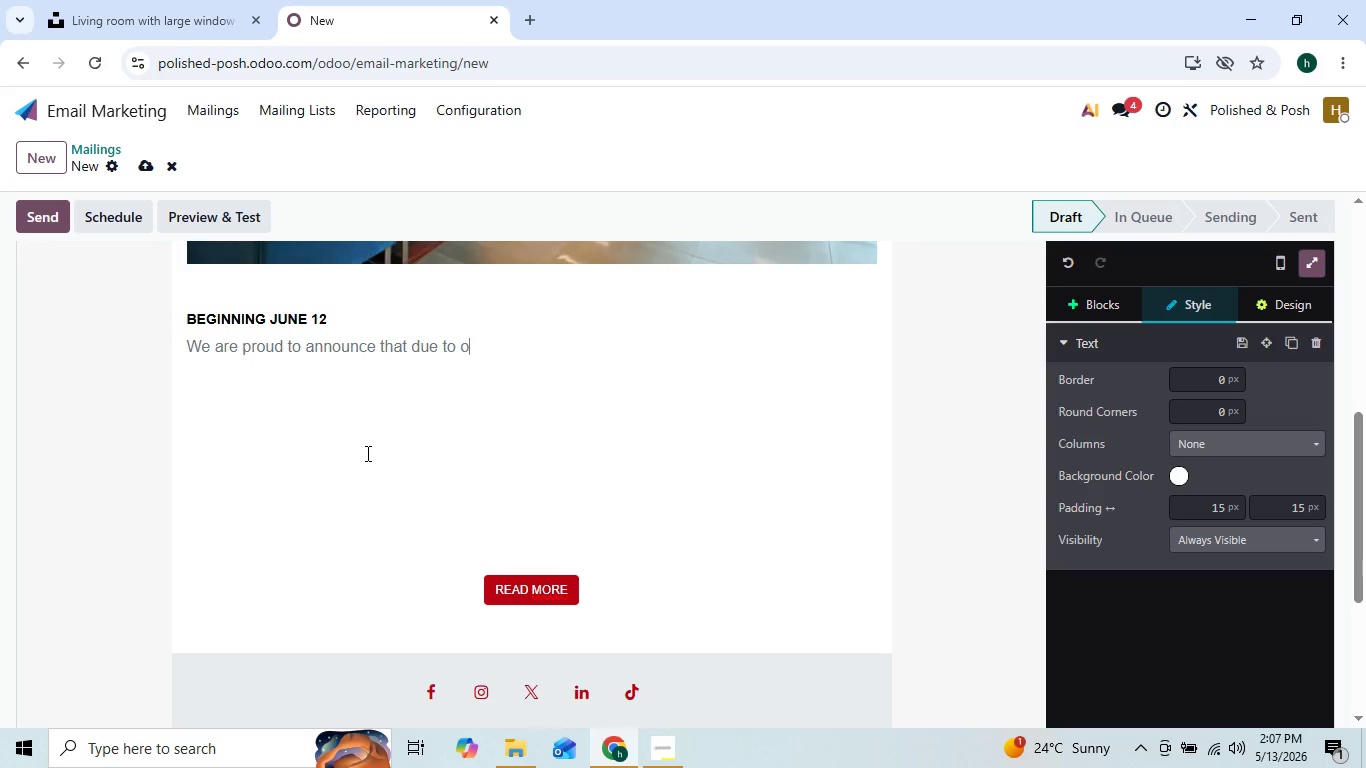 
key(Backspace)
 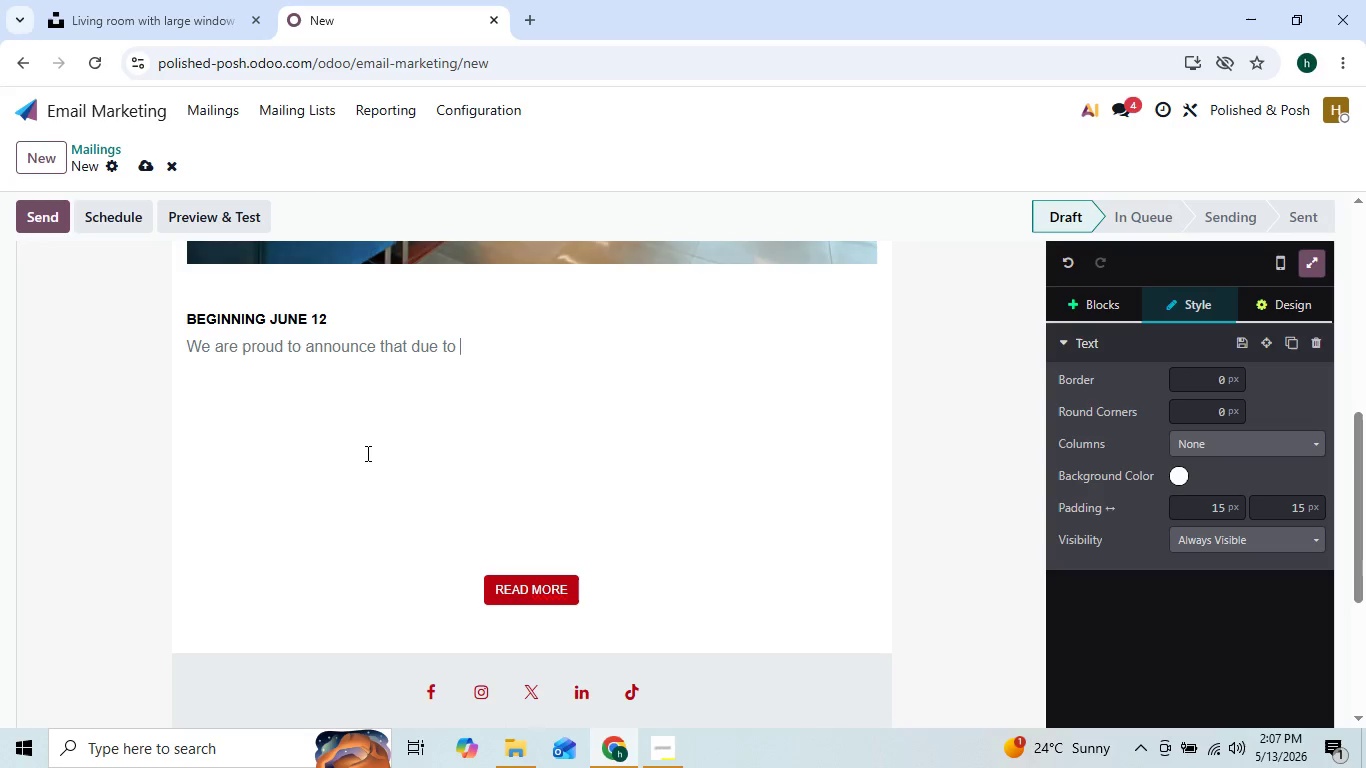 
key(Backspace)
 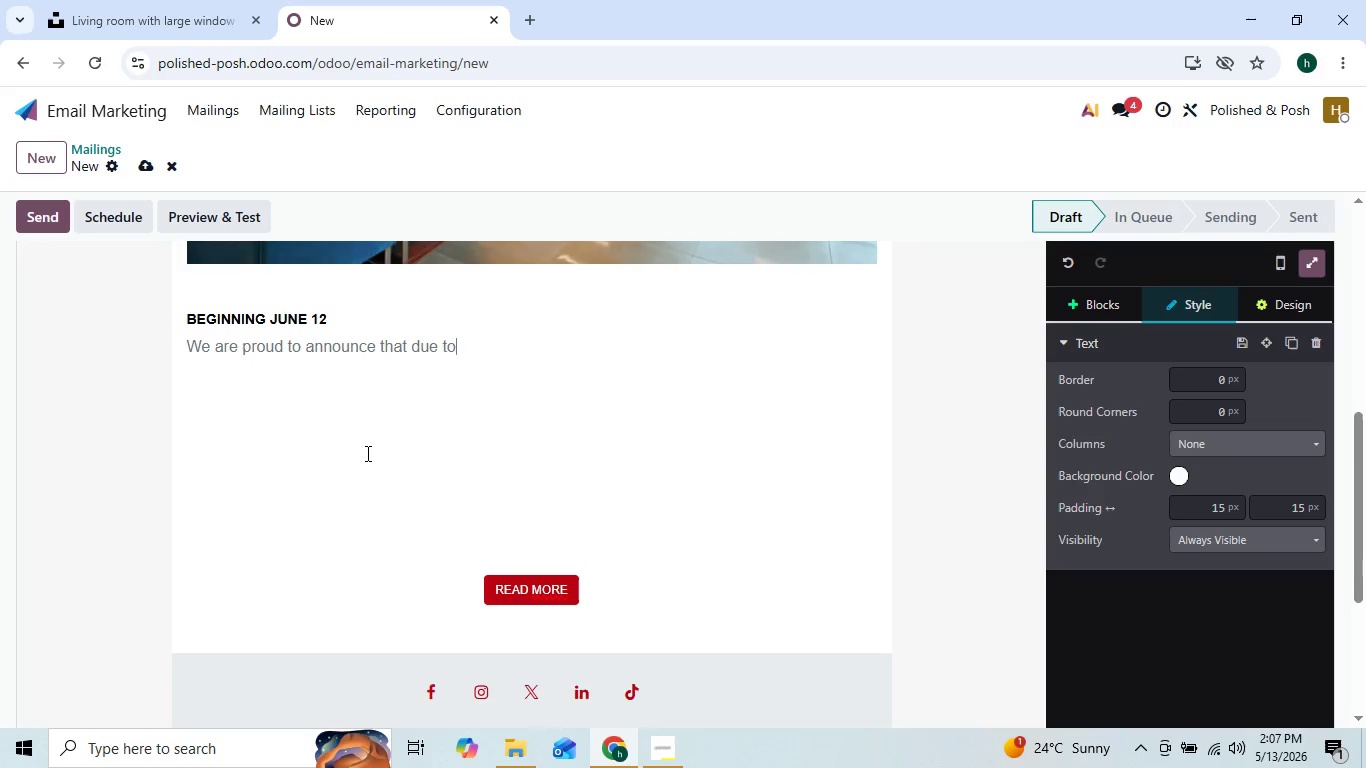 
key(Backspace)
 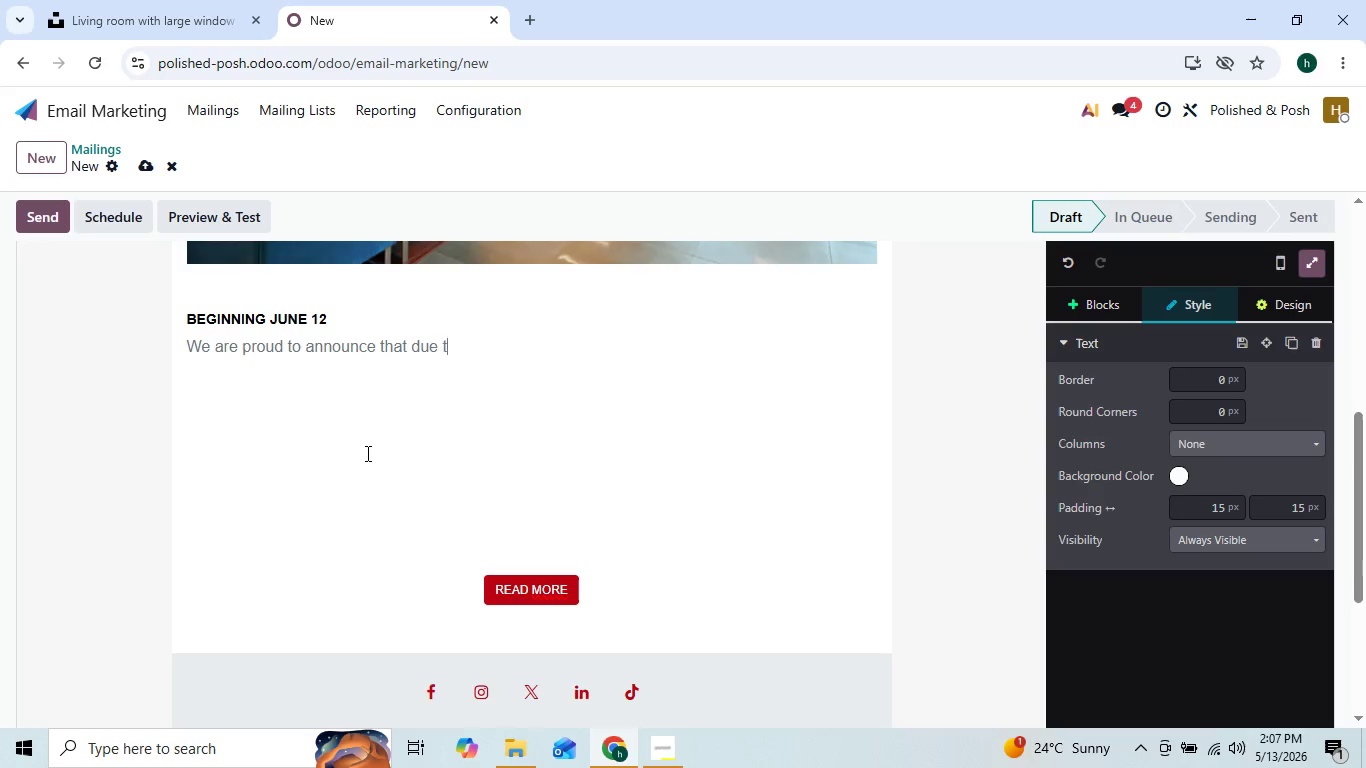 
key(Backspace)
 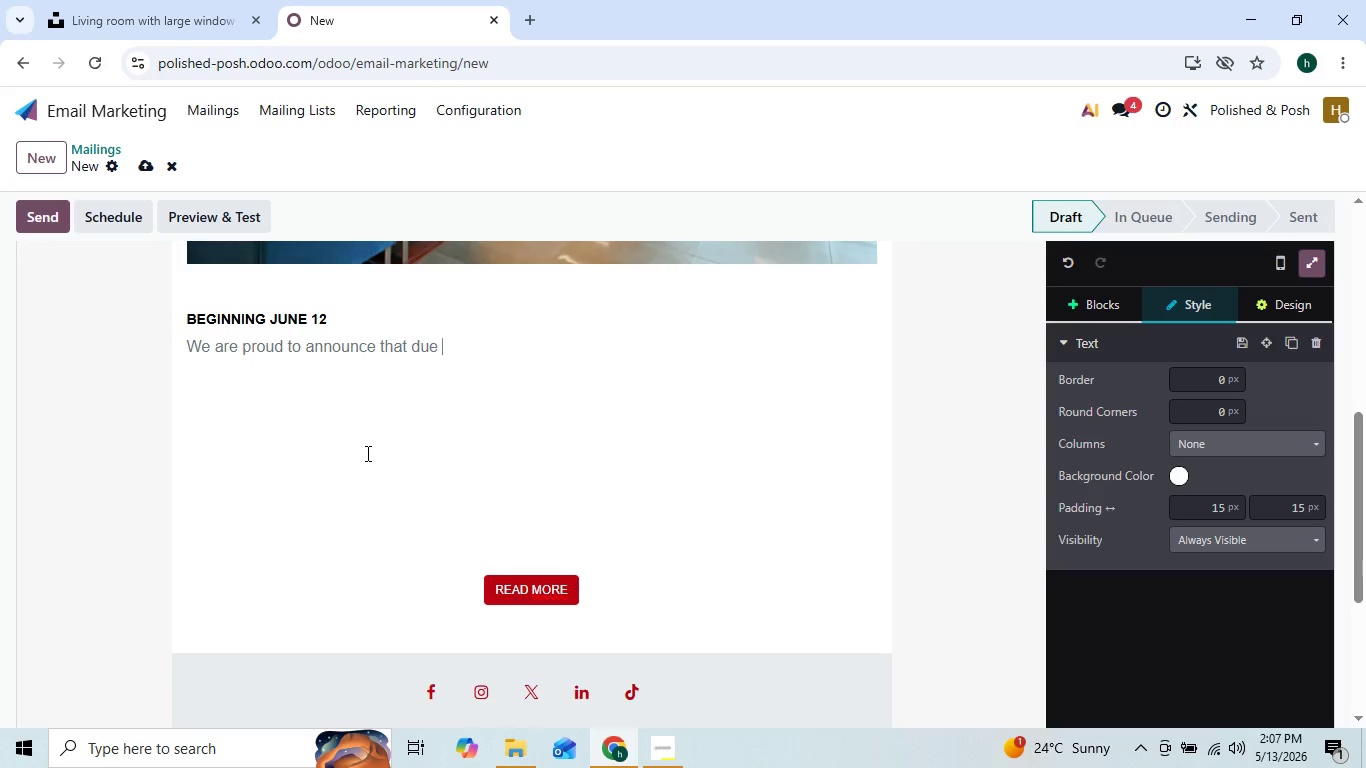 
key(Backspace)
 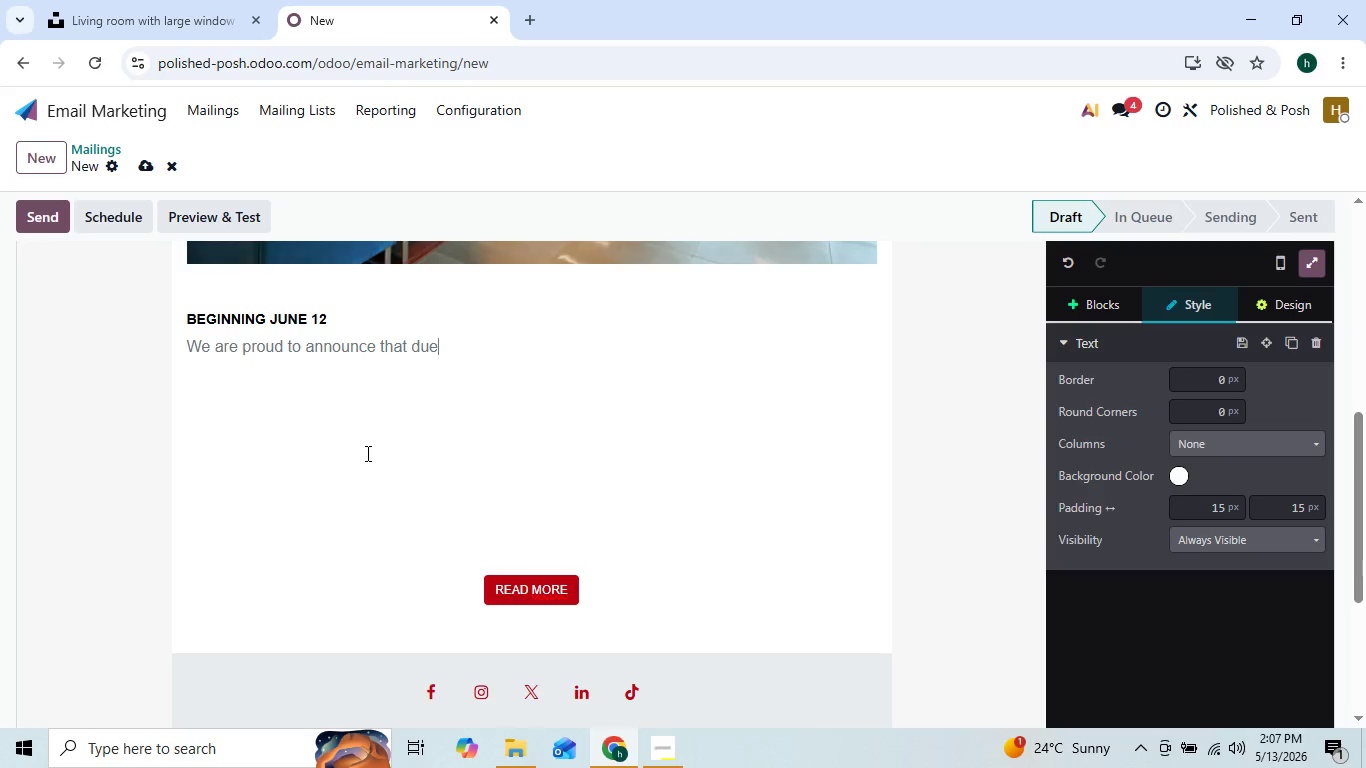 
key(Backspace)
 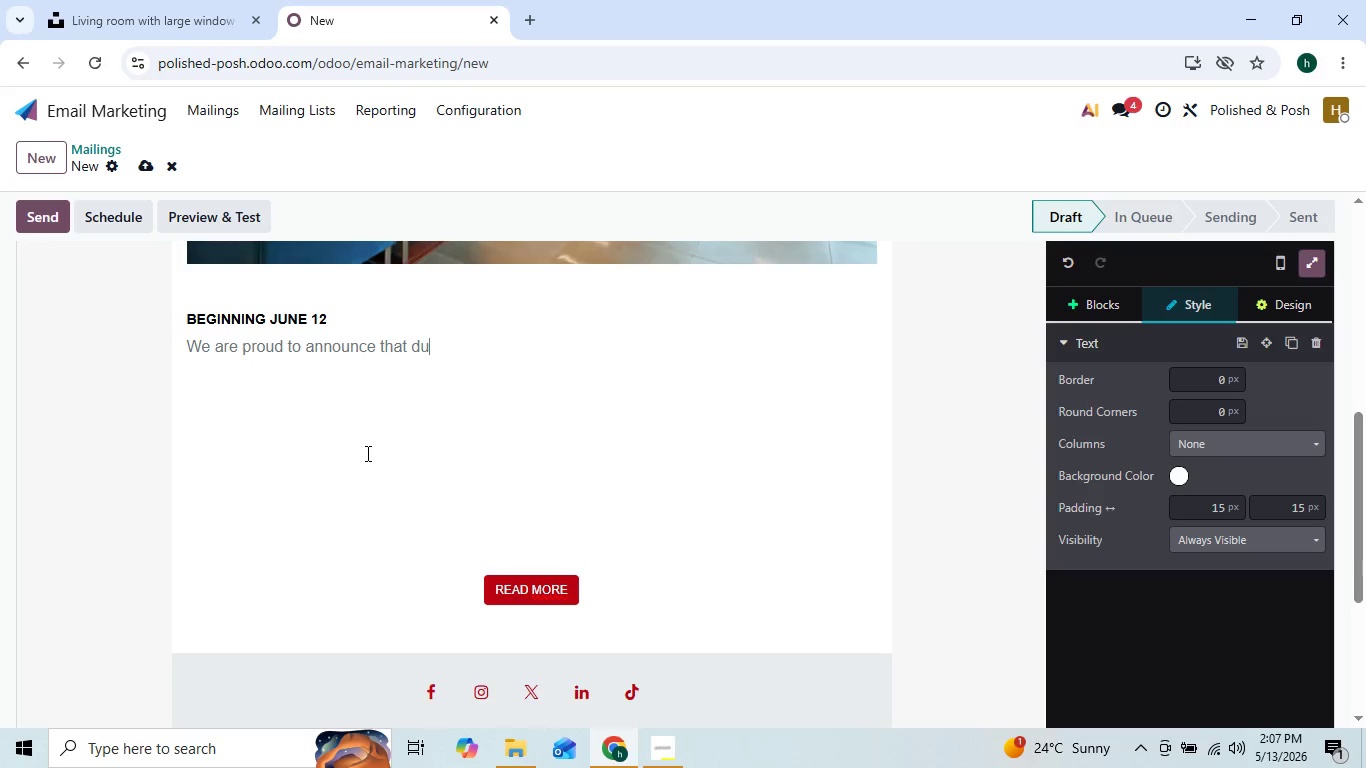 
key(Backspace)
 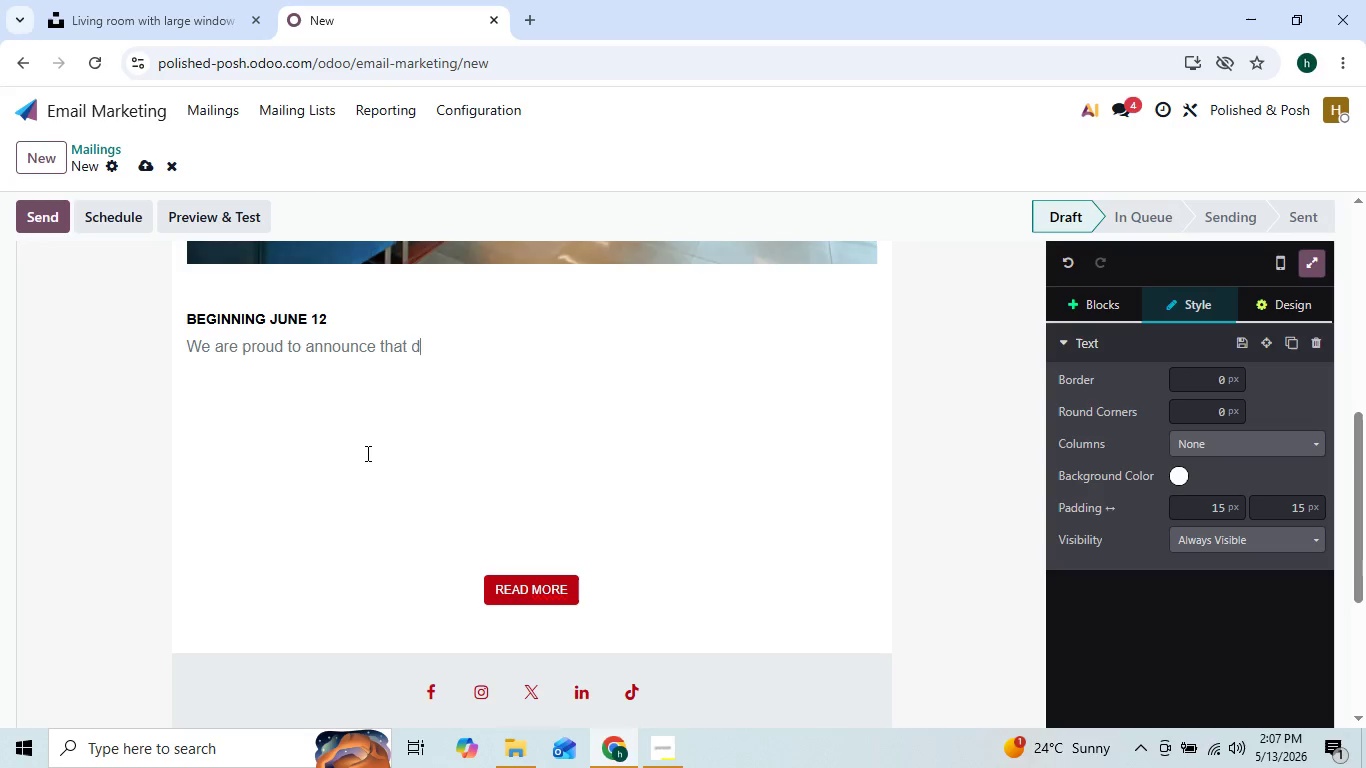 
key(Backspace)
 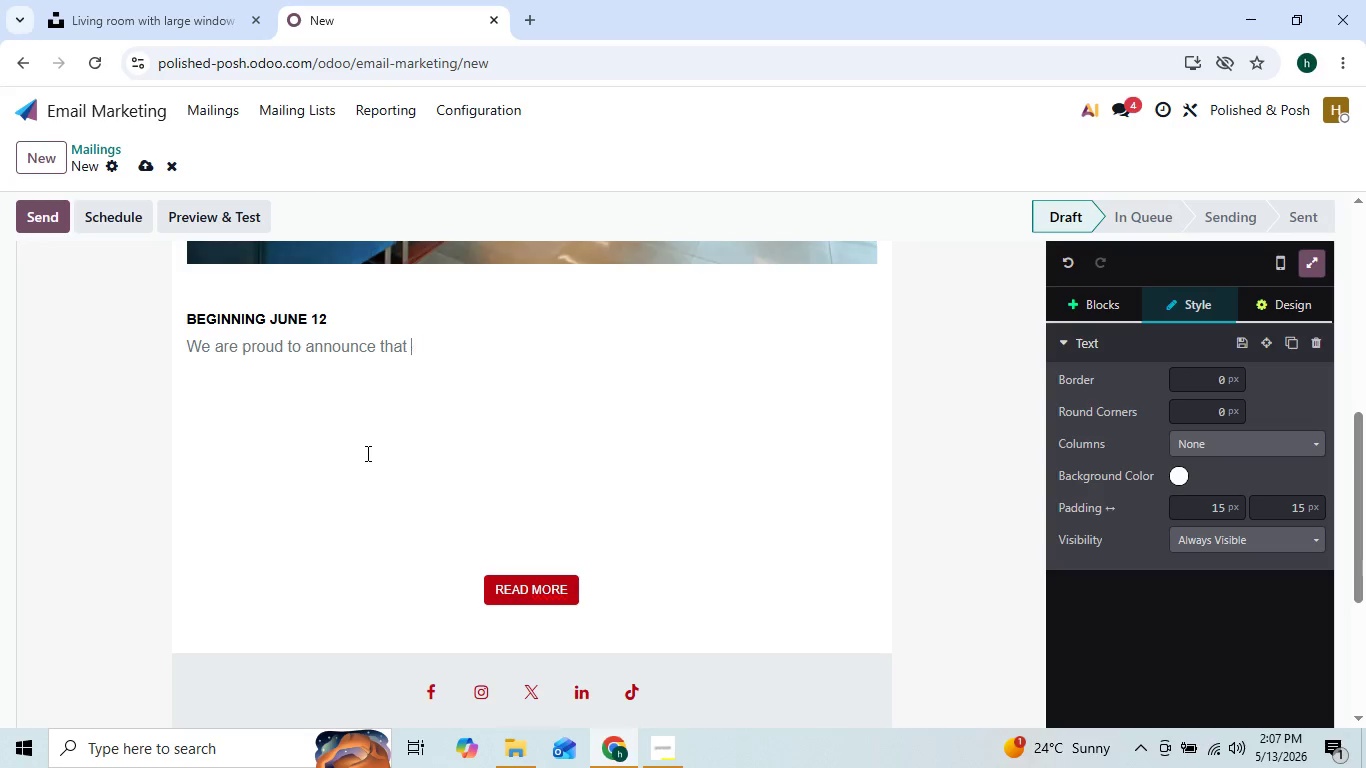 
key(Backspace)
 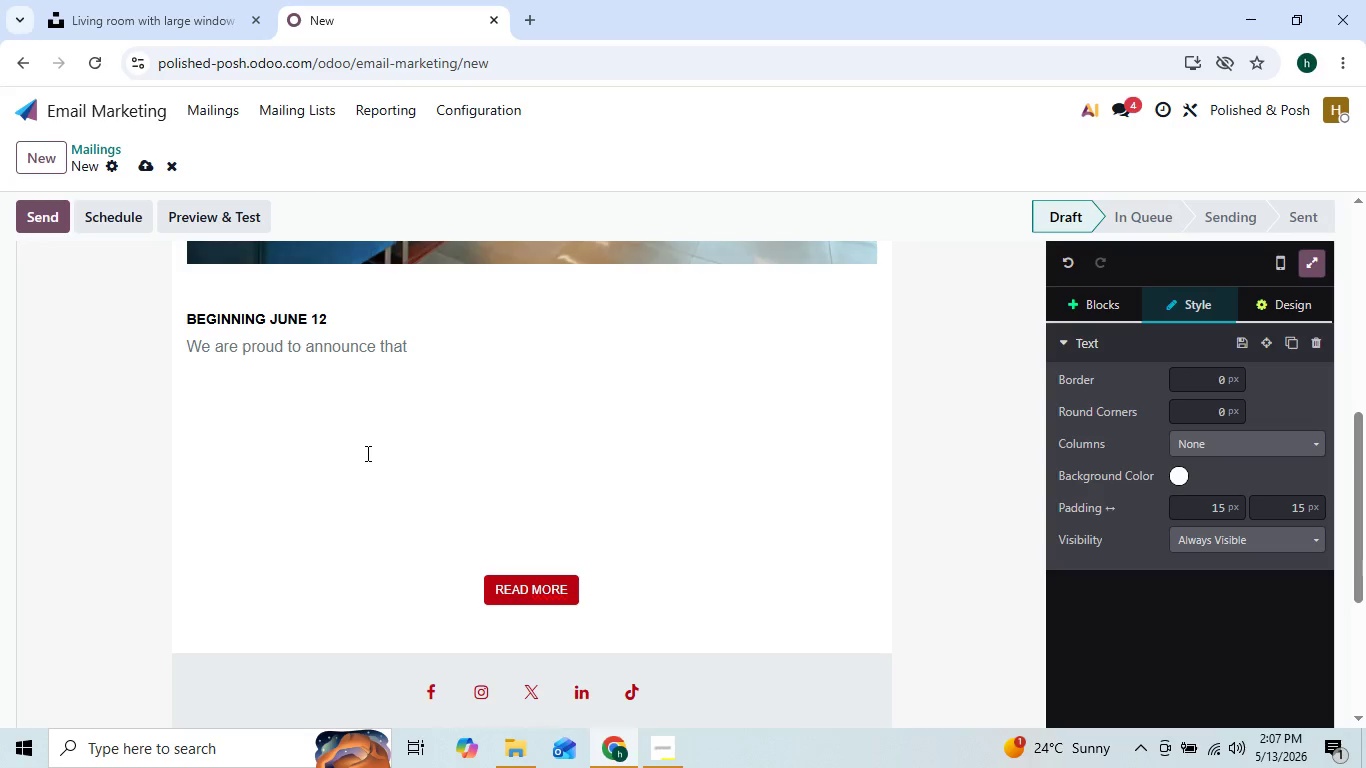 
key(Backspace)
 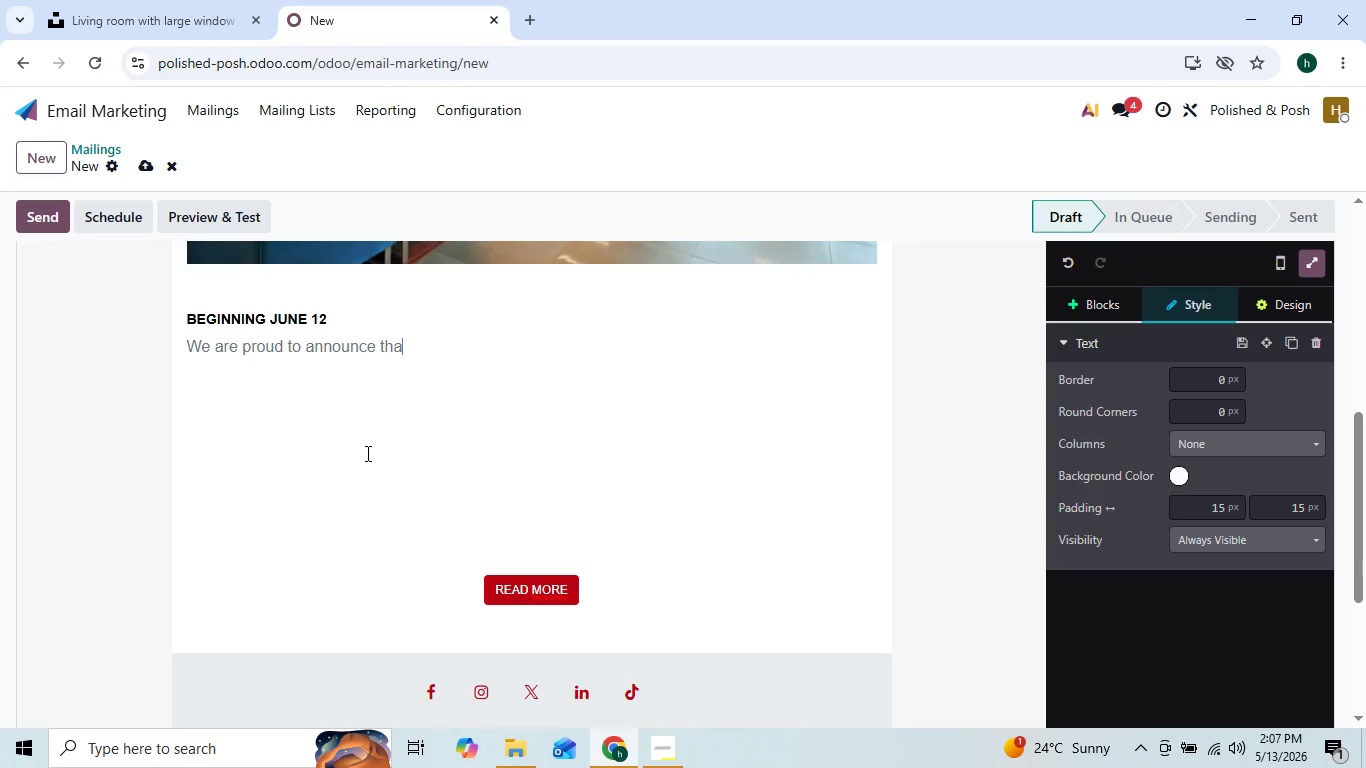 
key(Backspace)
 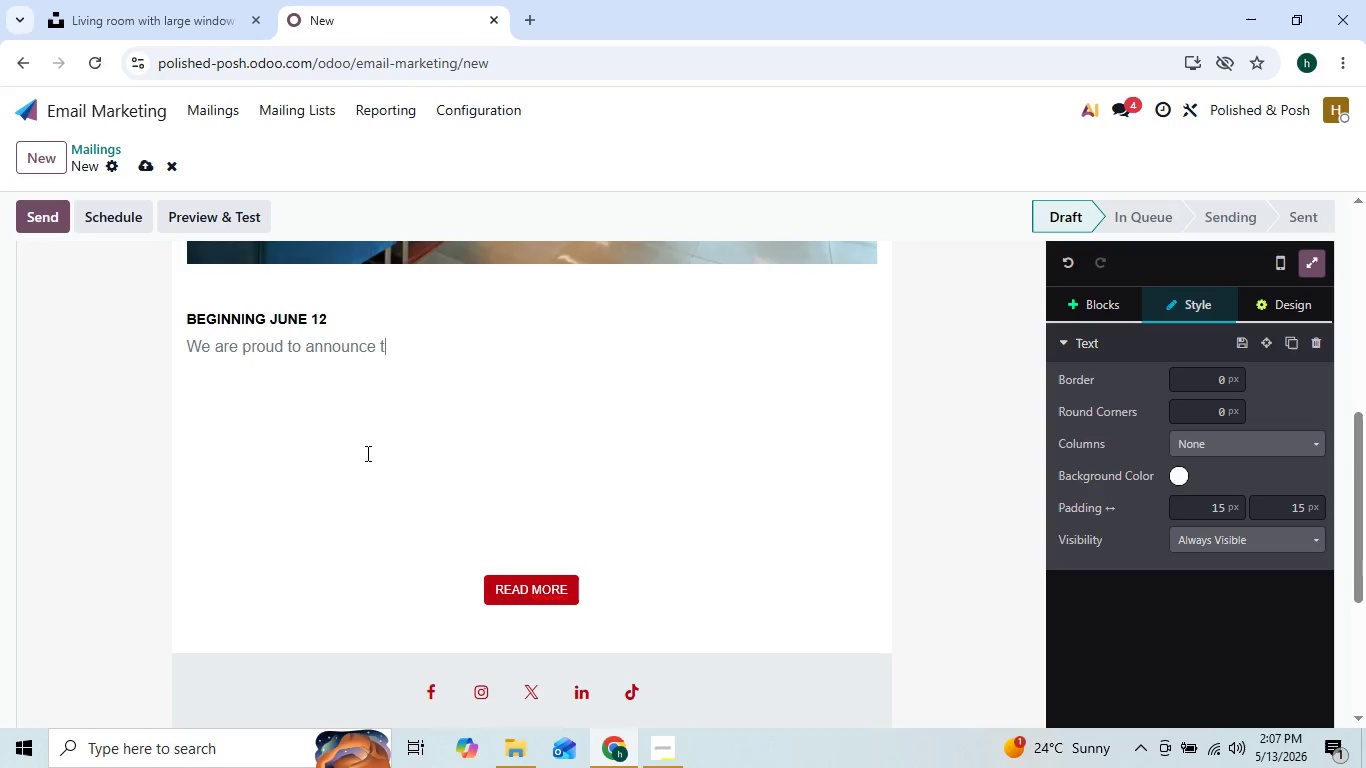 
key(Backspace)
 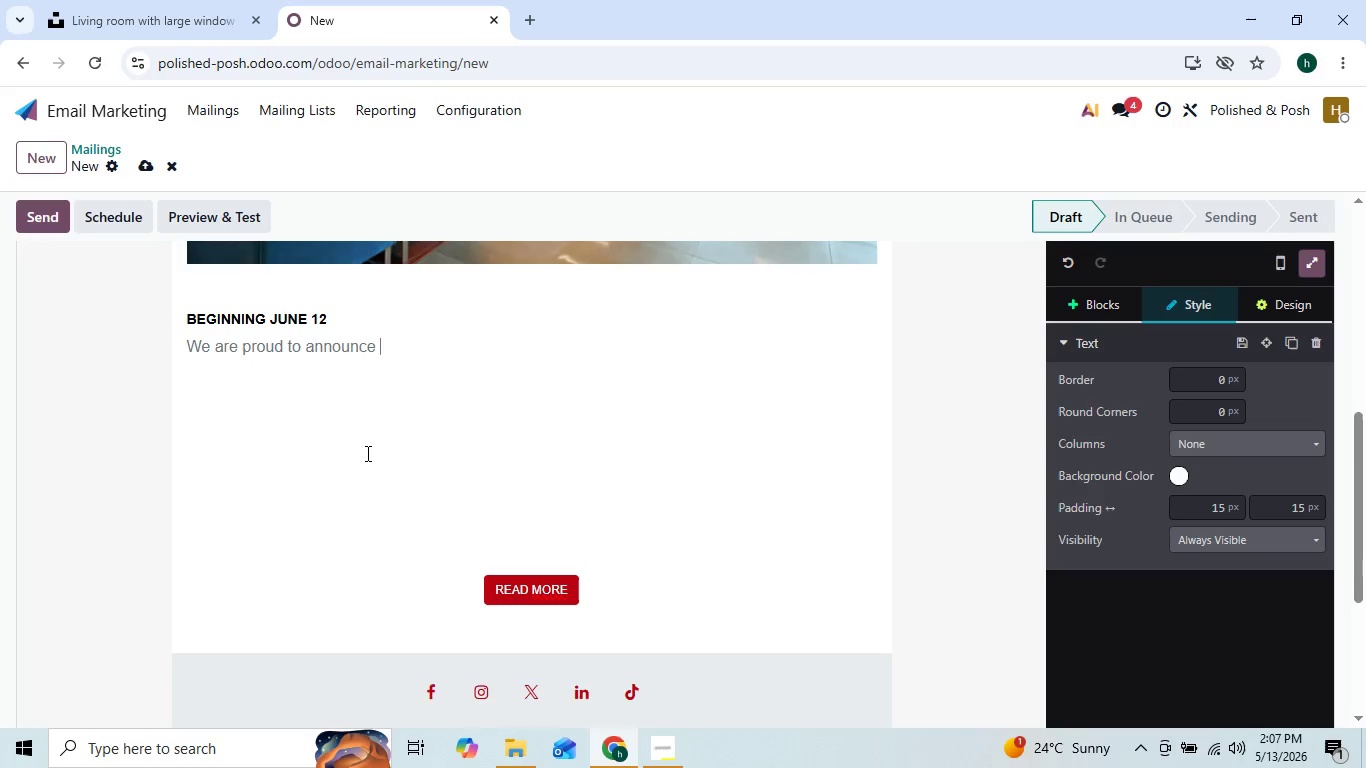 
key(Backspace)
 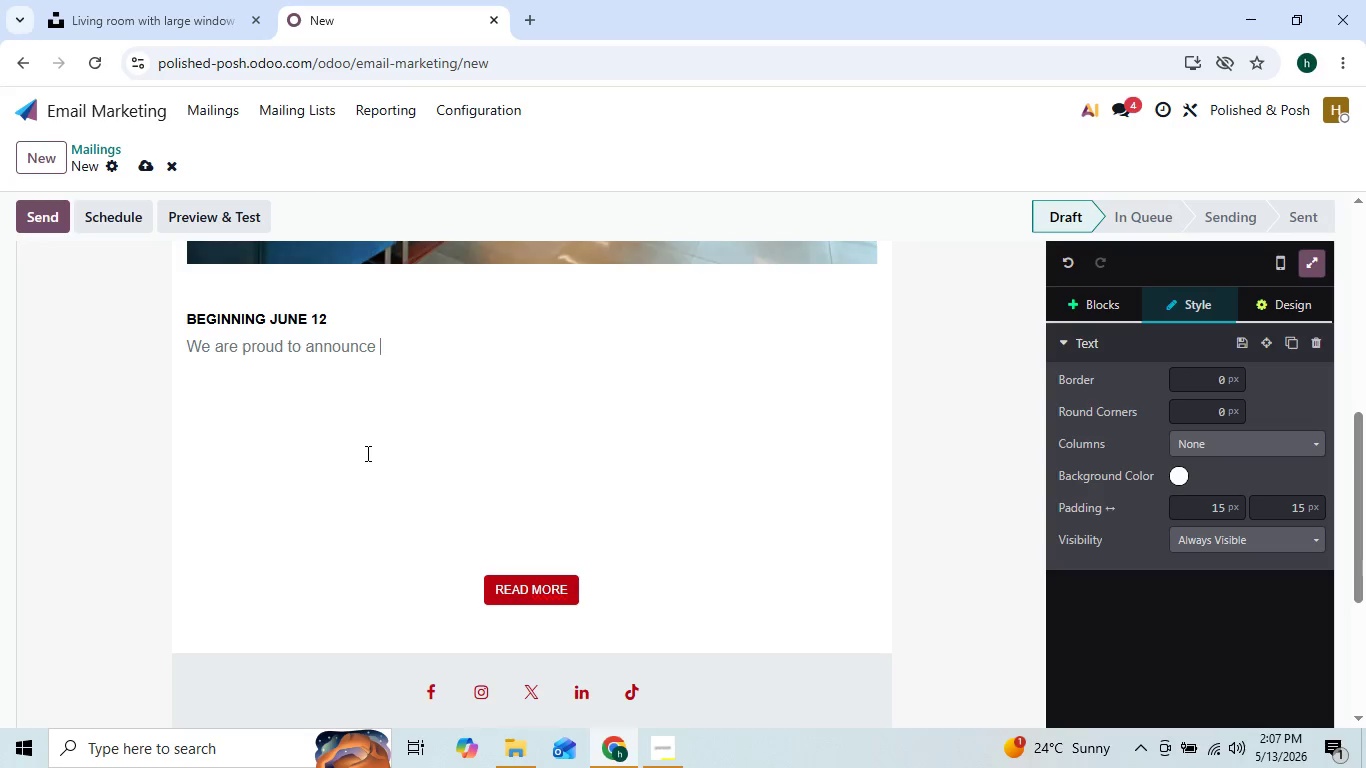 
key(Backspace)
 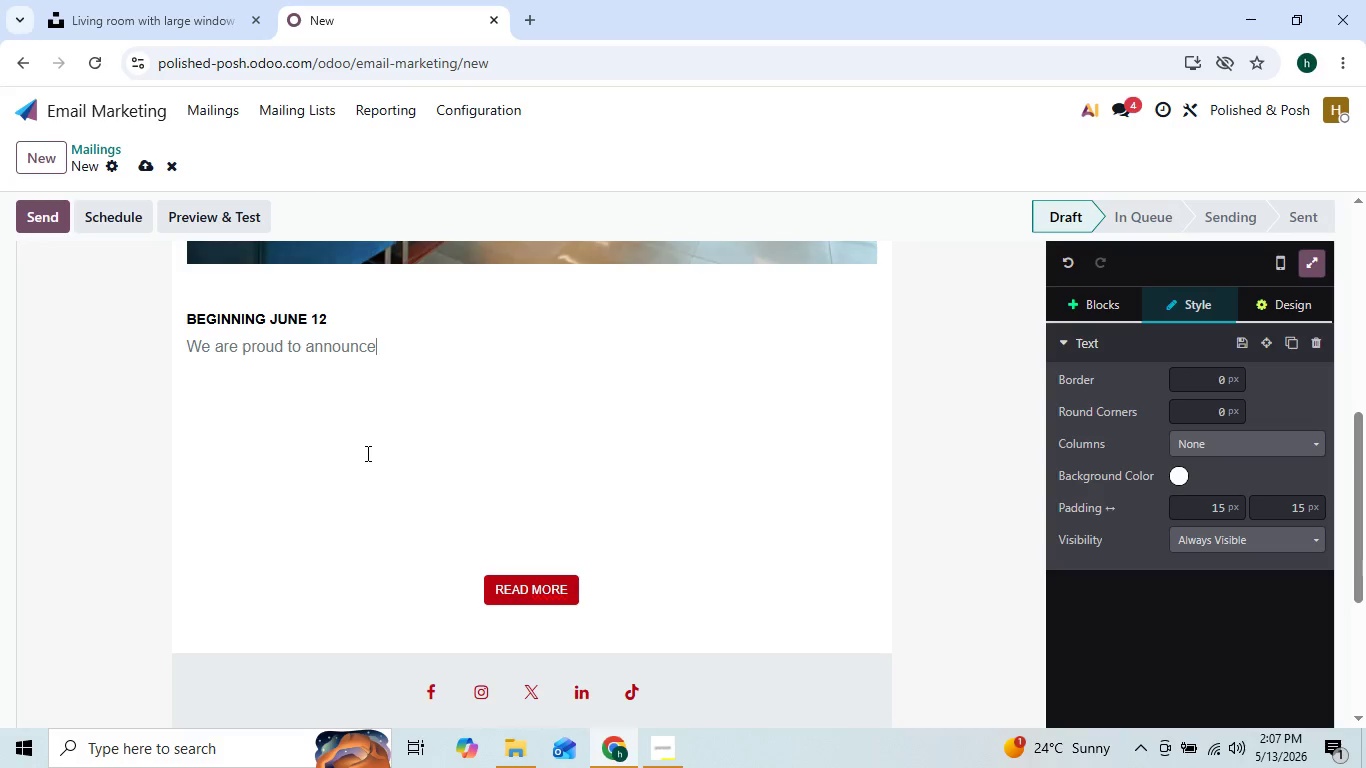 
key(Backspace)
 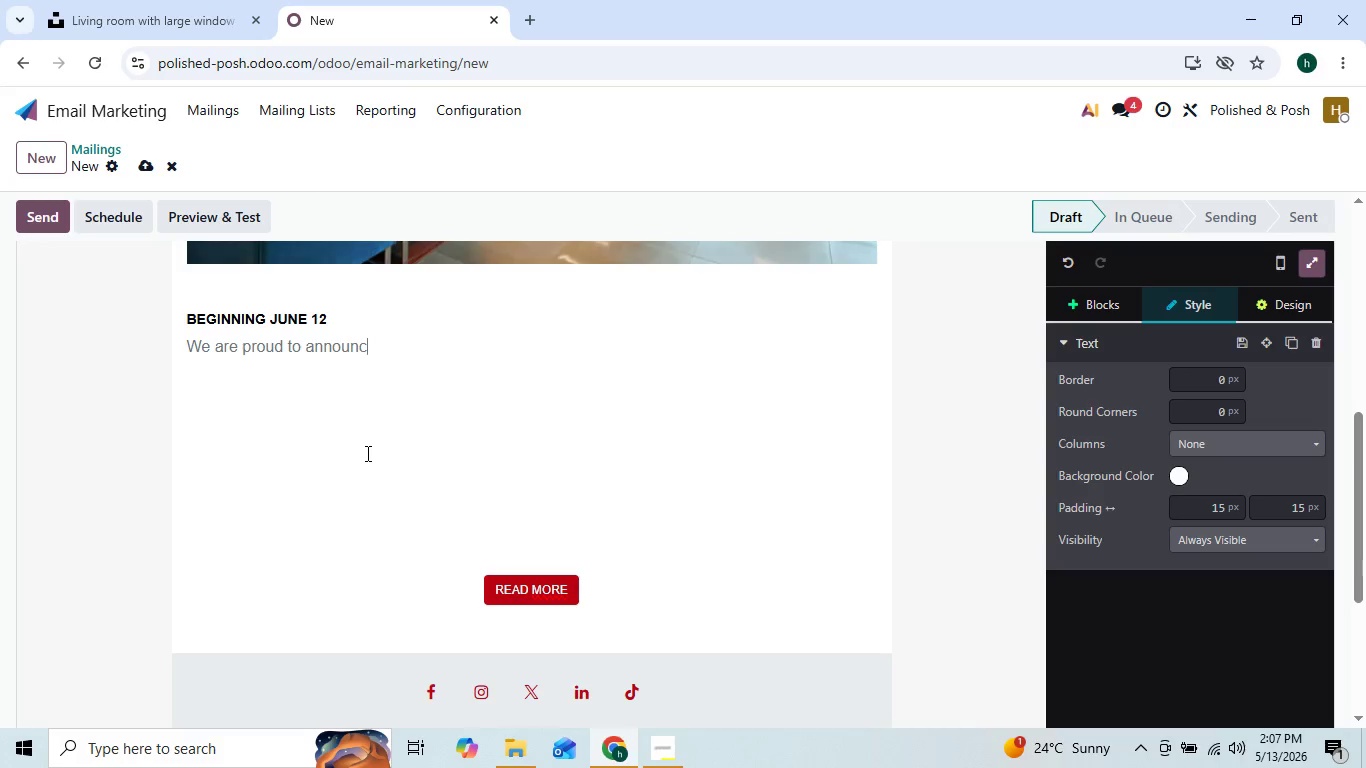 
key(Backspace)
 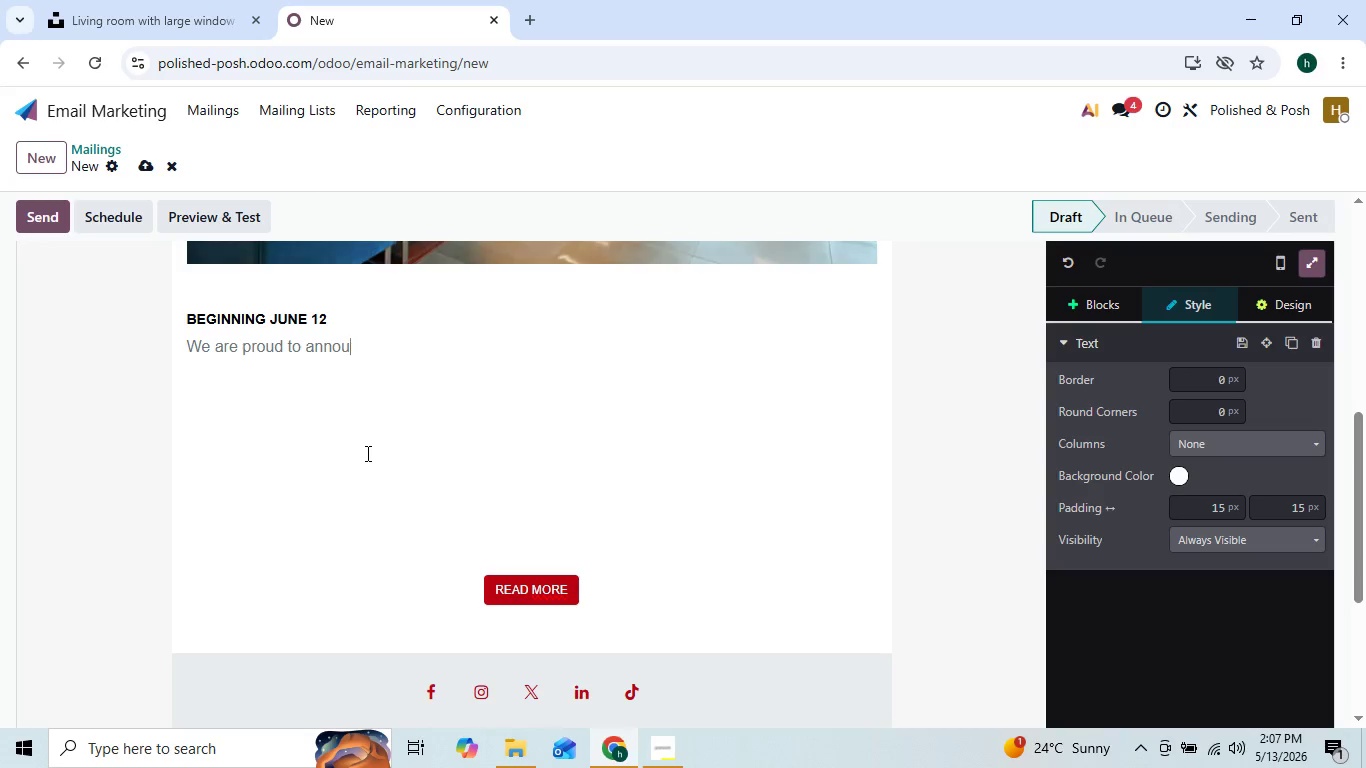 
key(Backspace)
 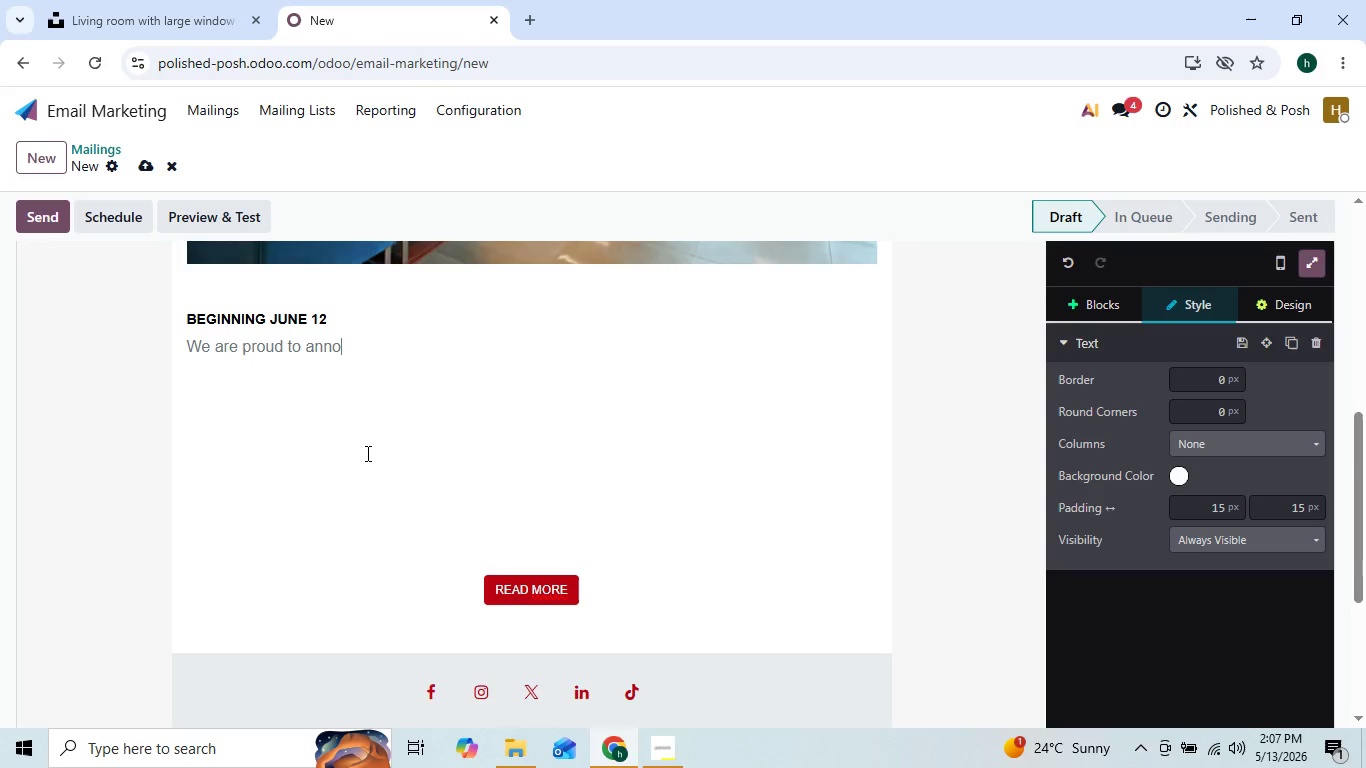 
key(Backspace)
 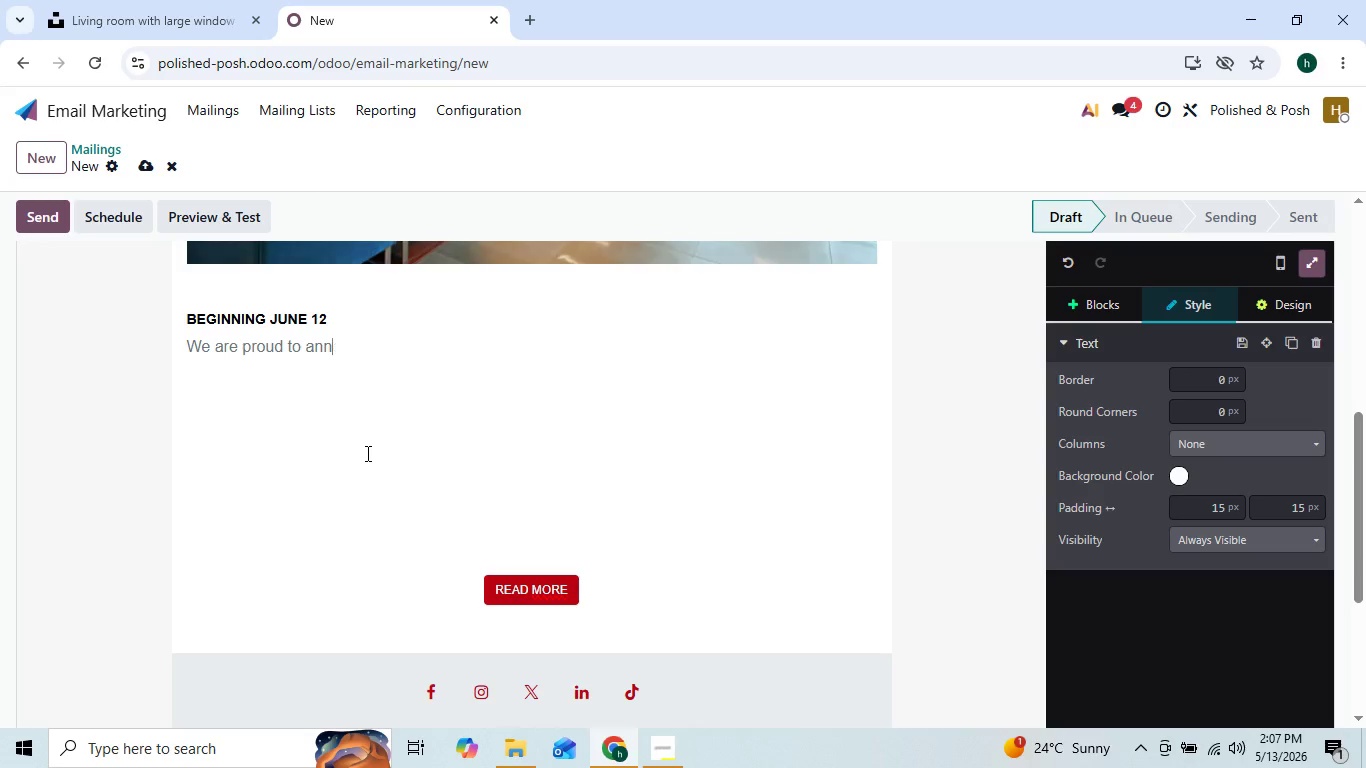 
key(Backspace)
 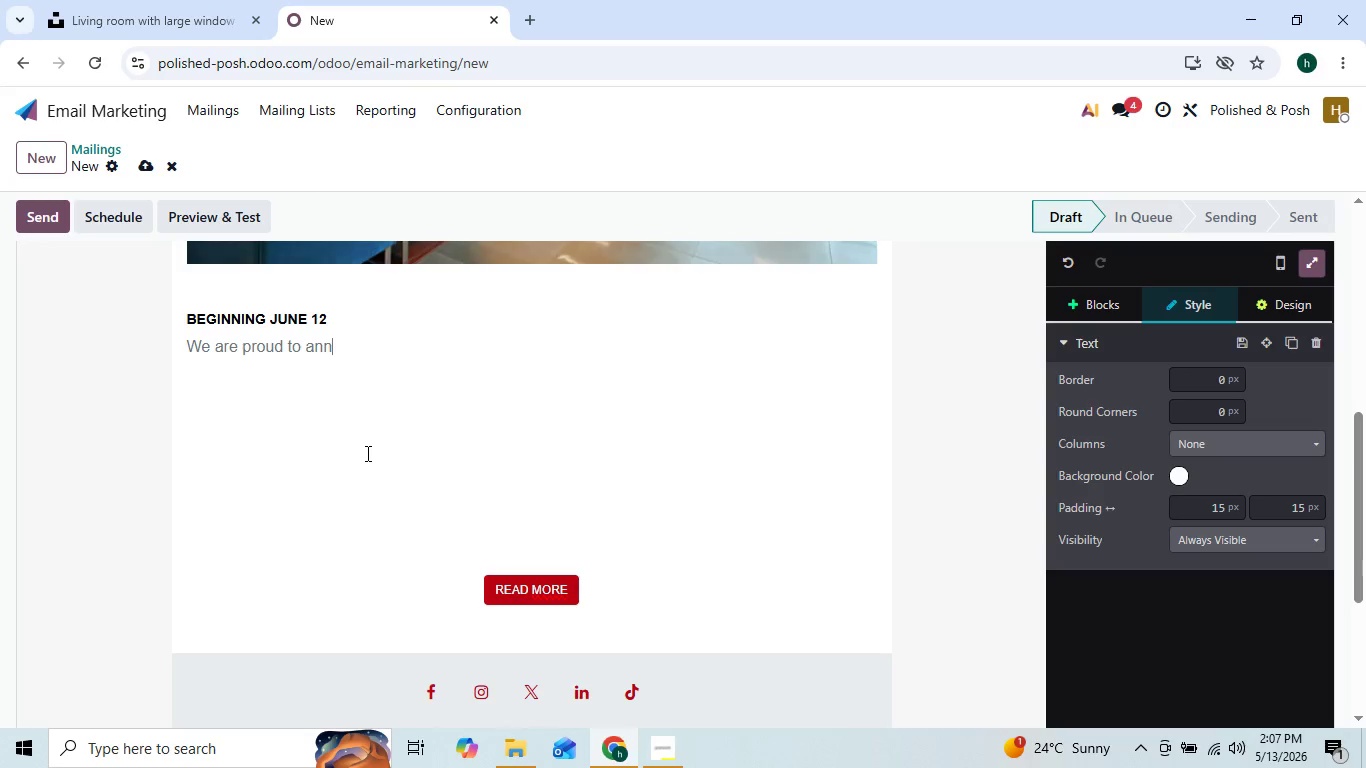 
key(Backspace)
 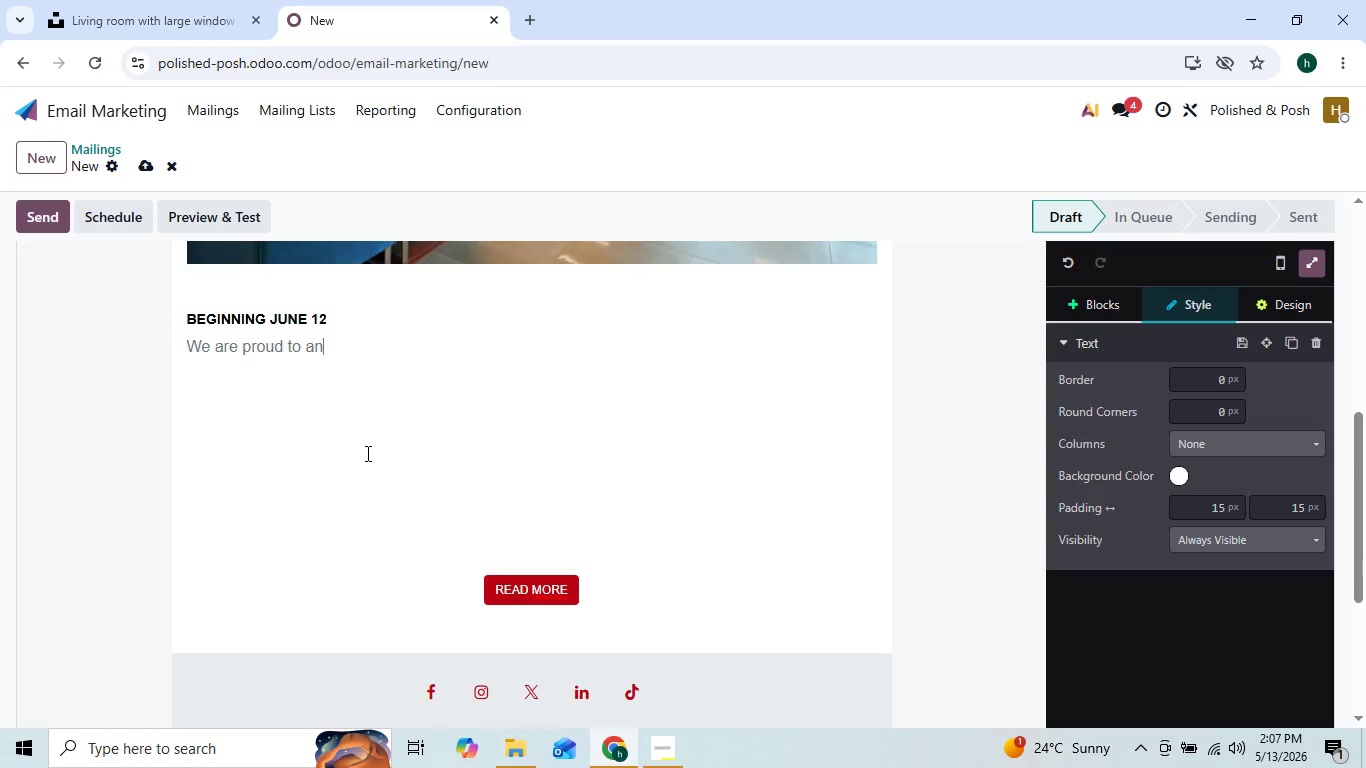 
key(Backspace)
 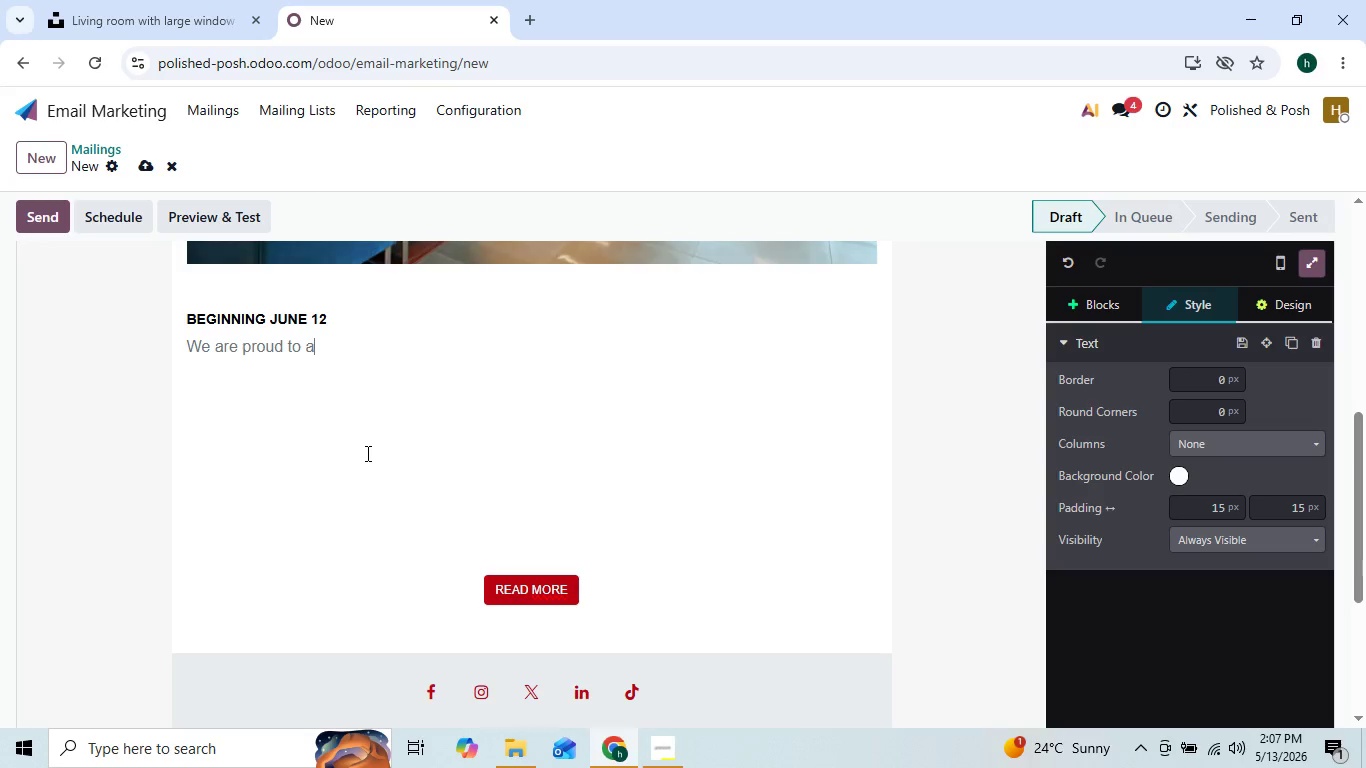 
key(Backspace)
 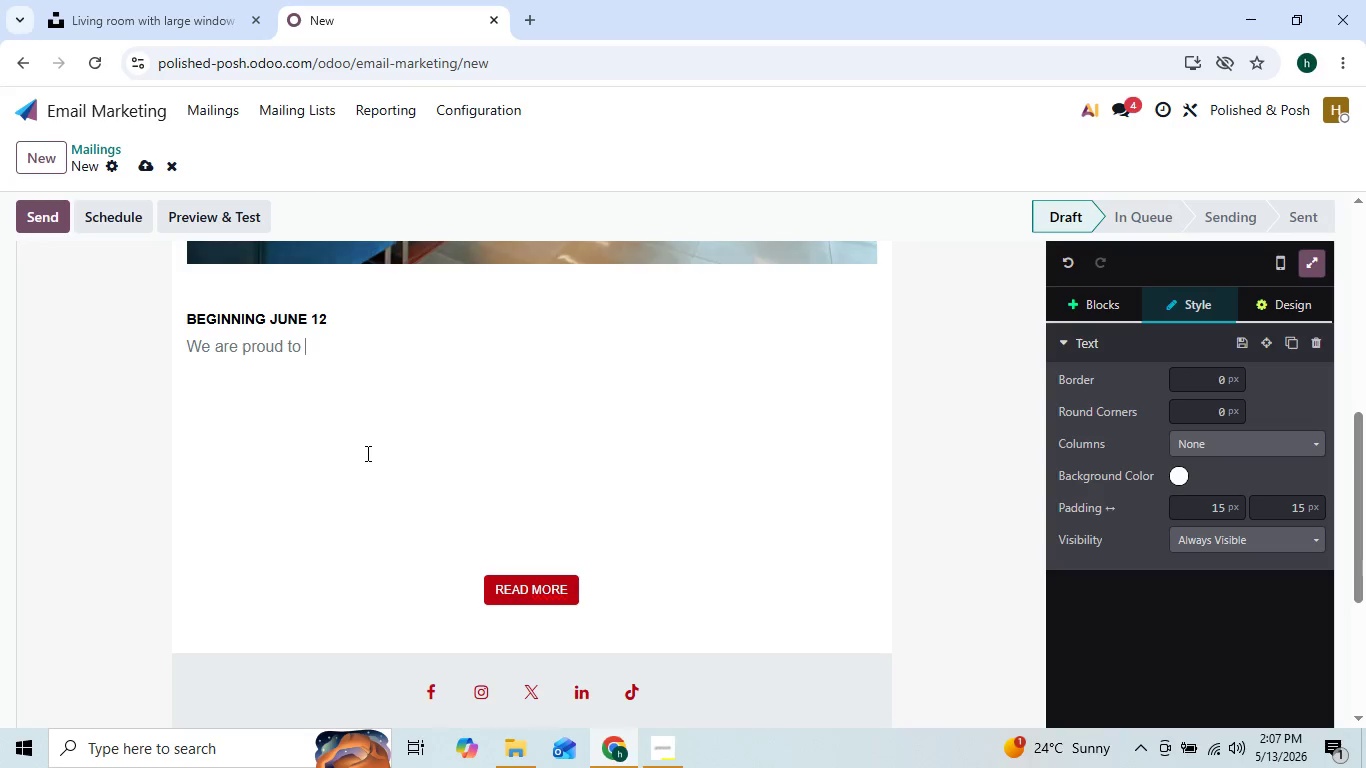 
key(Backspace)
 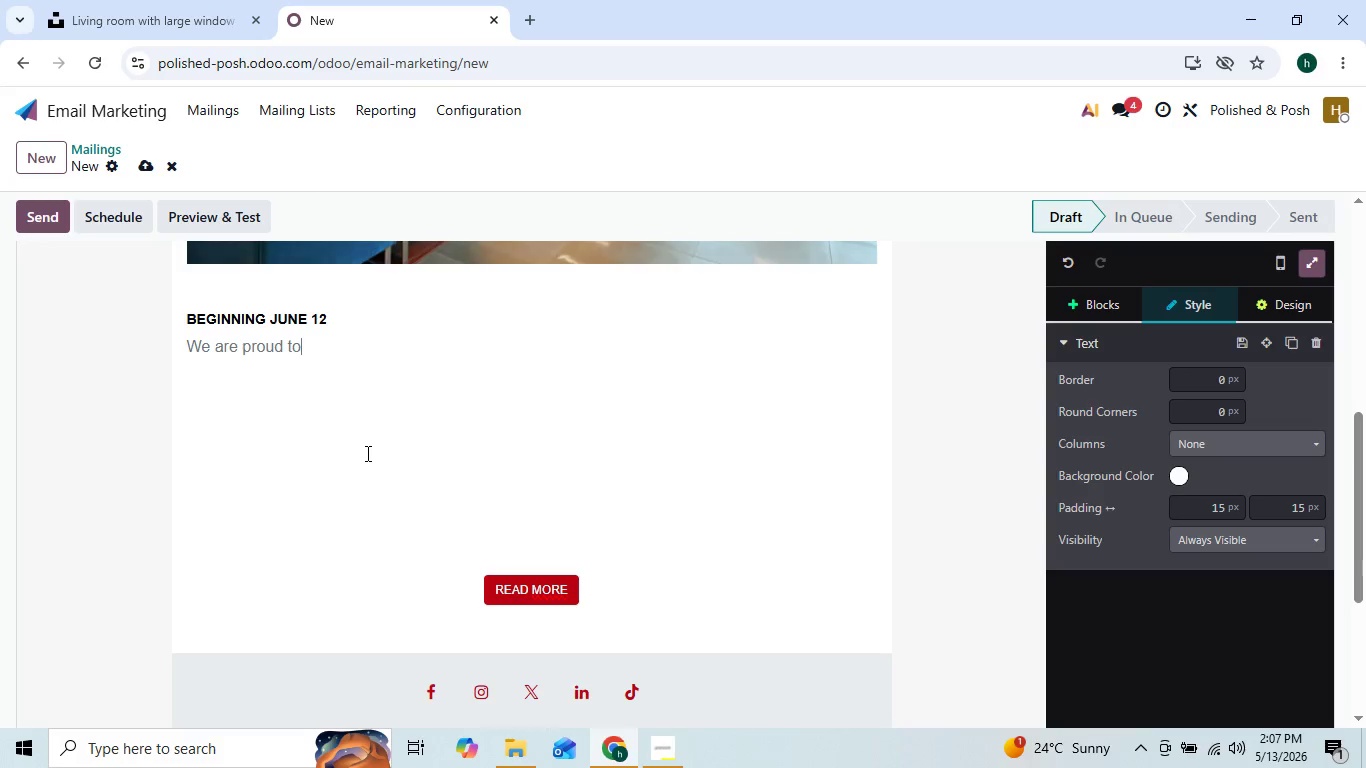 
key(Backspace)
 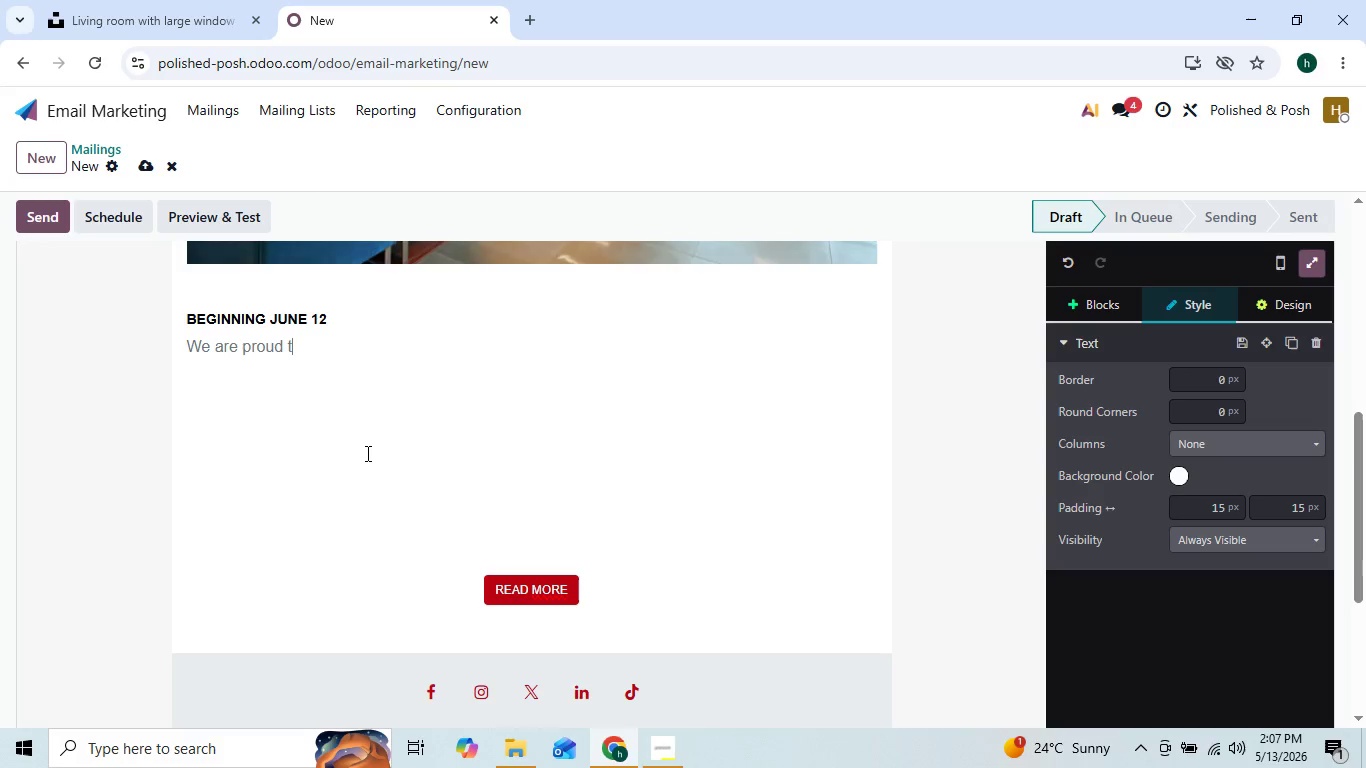 
key(Backspace)
 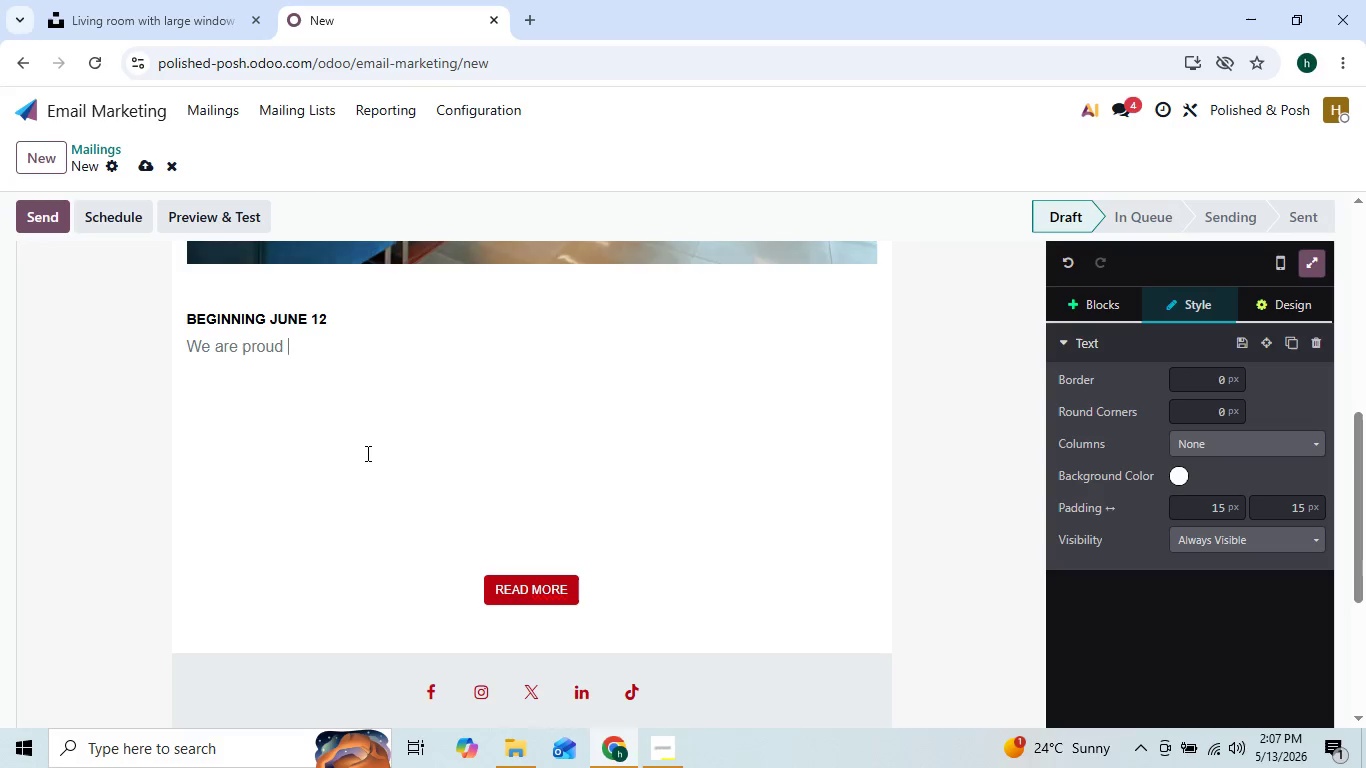 
key(Backspace)
 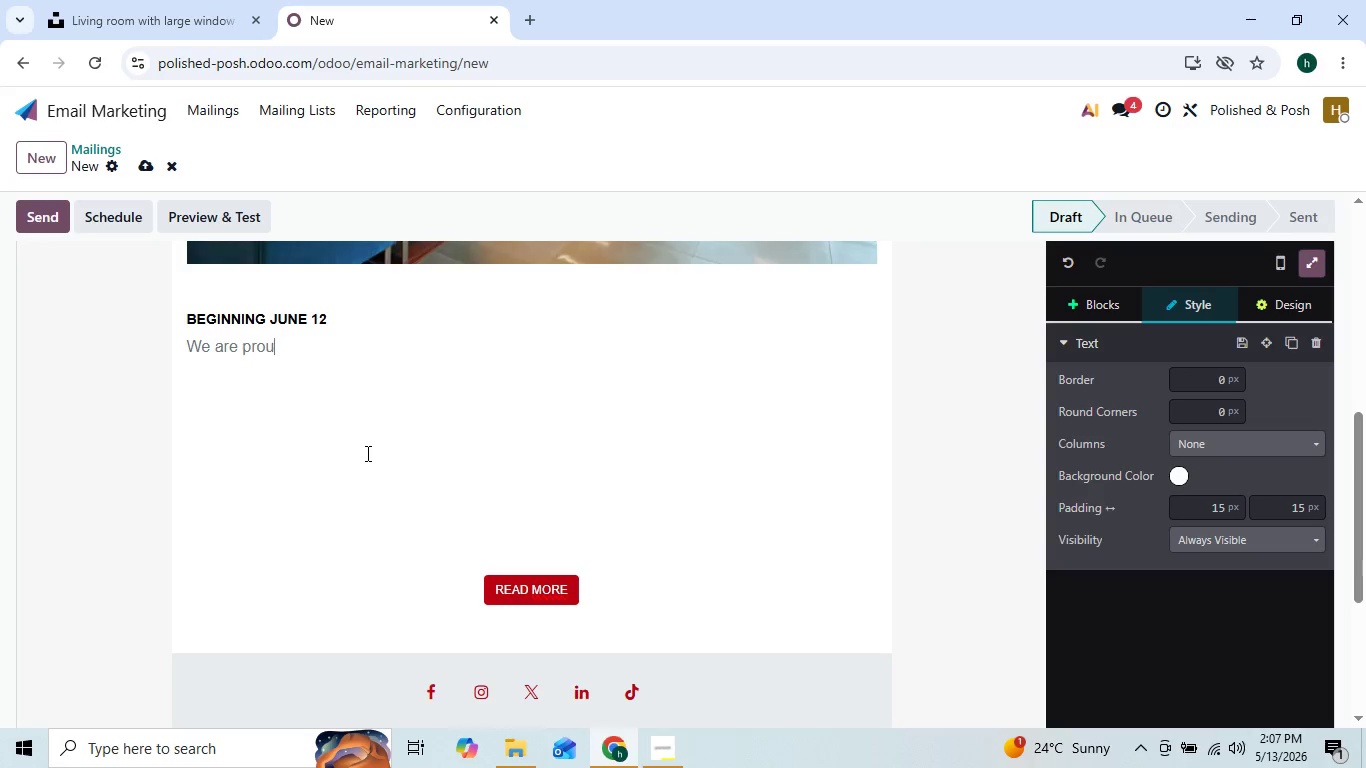 
key(Backspace)
 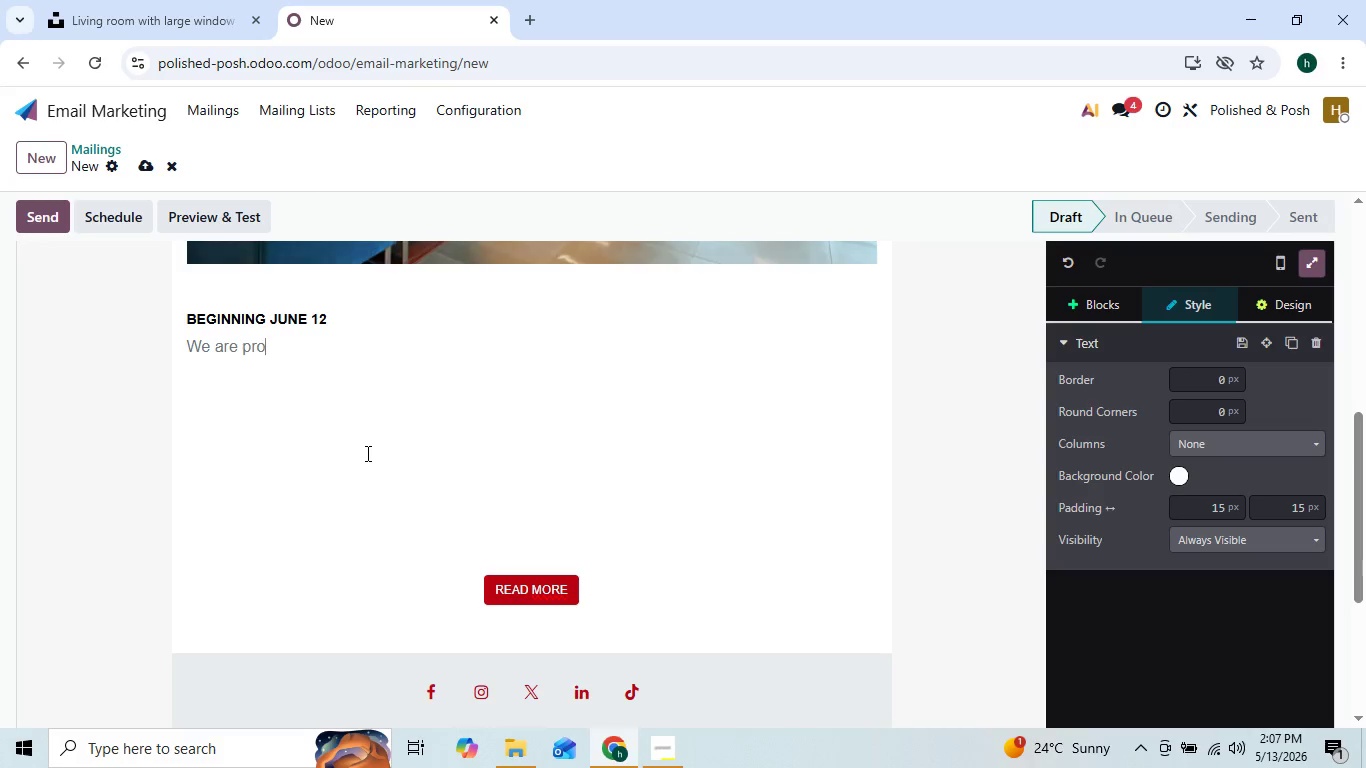 
key(Backspace)
 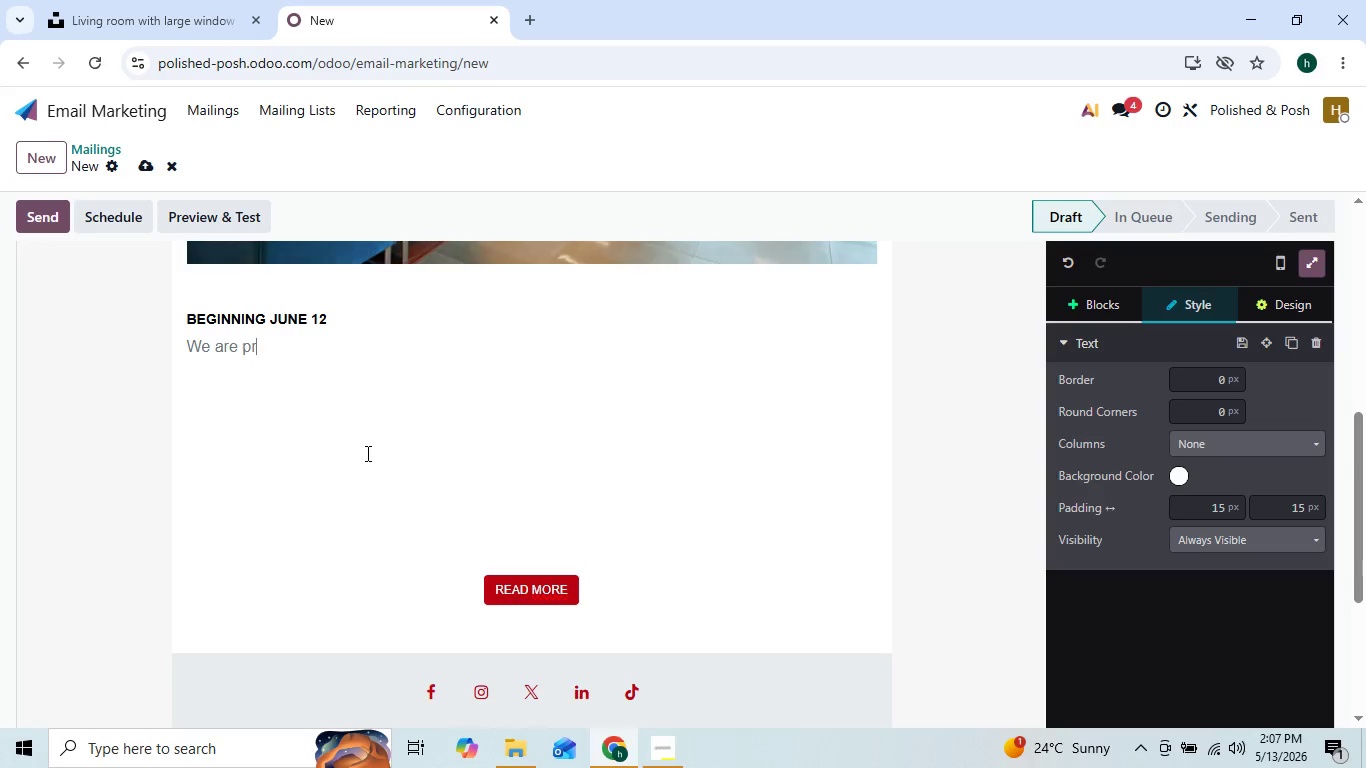 
key(Backspace)
 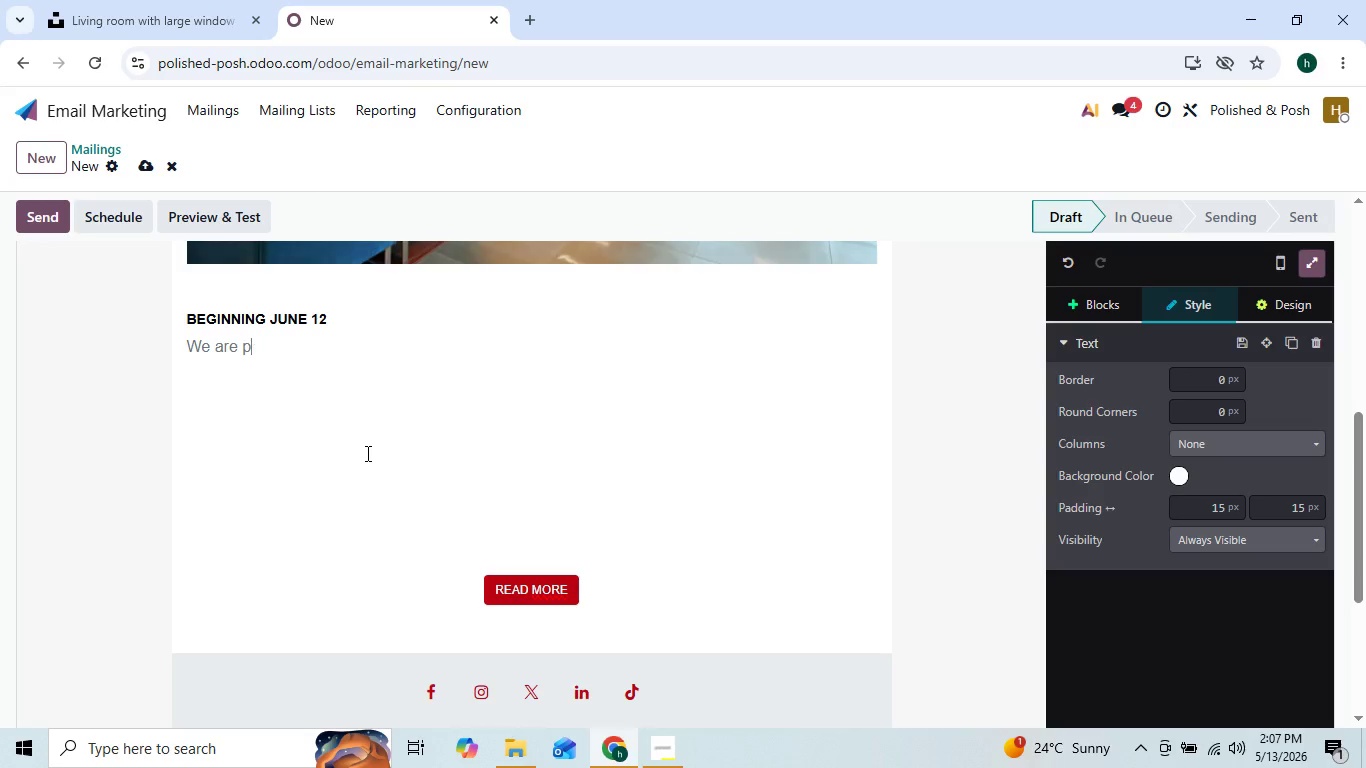 
key(Backspace)
 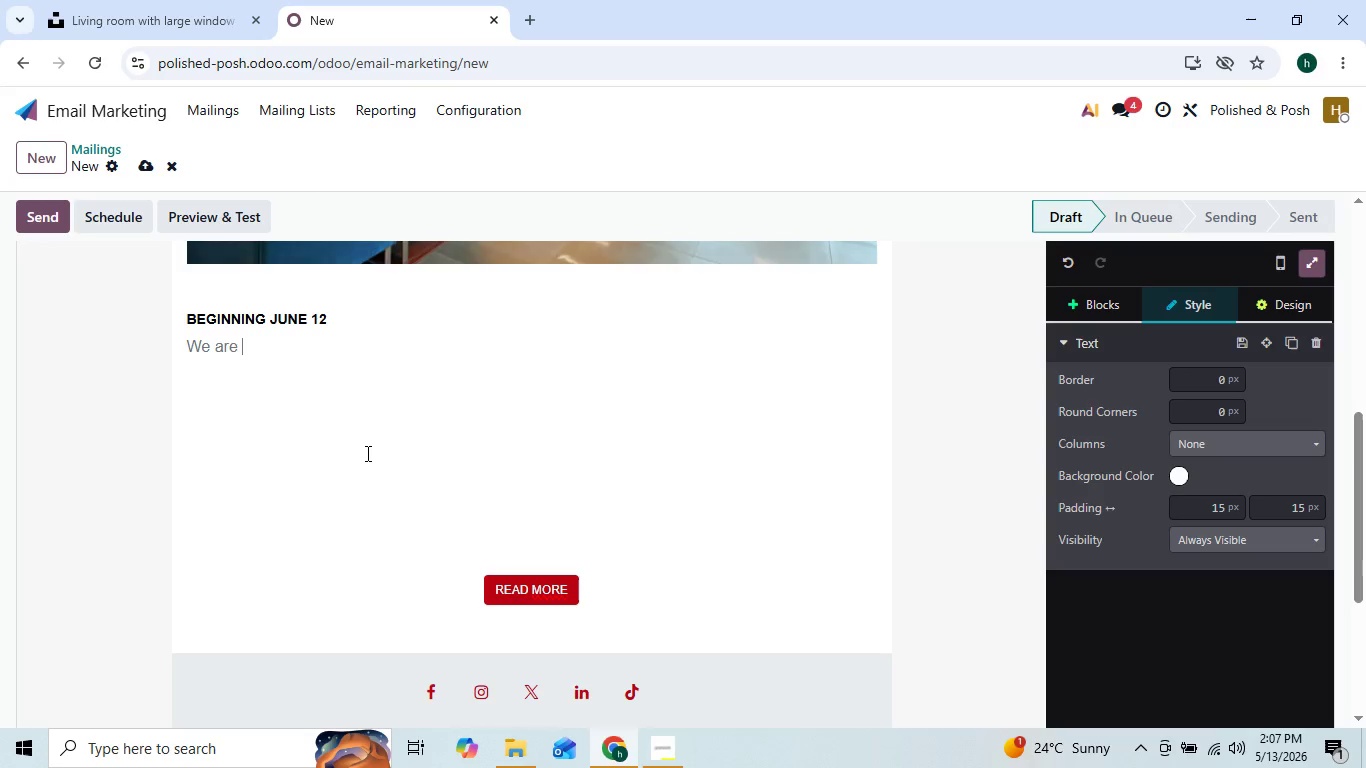 
key(Backspace)
 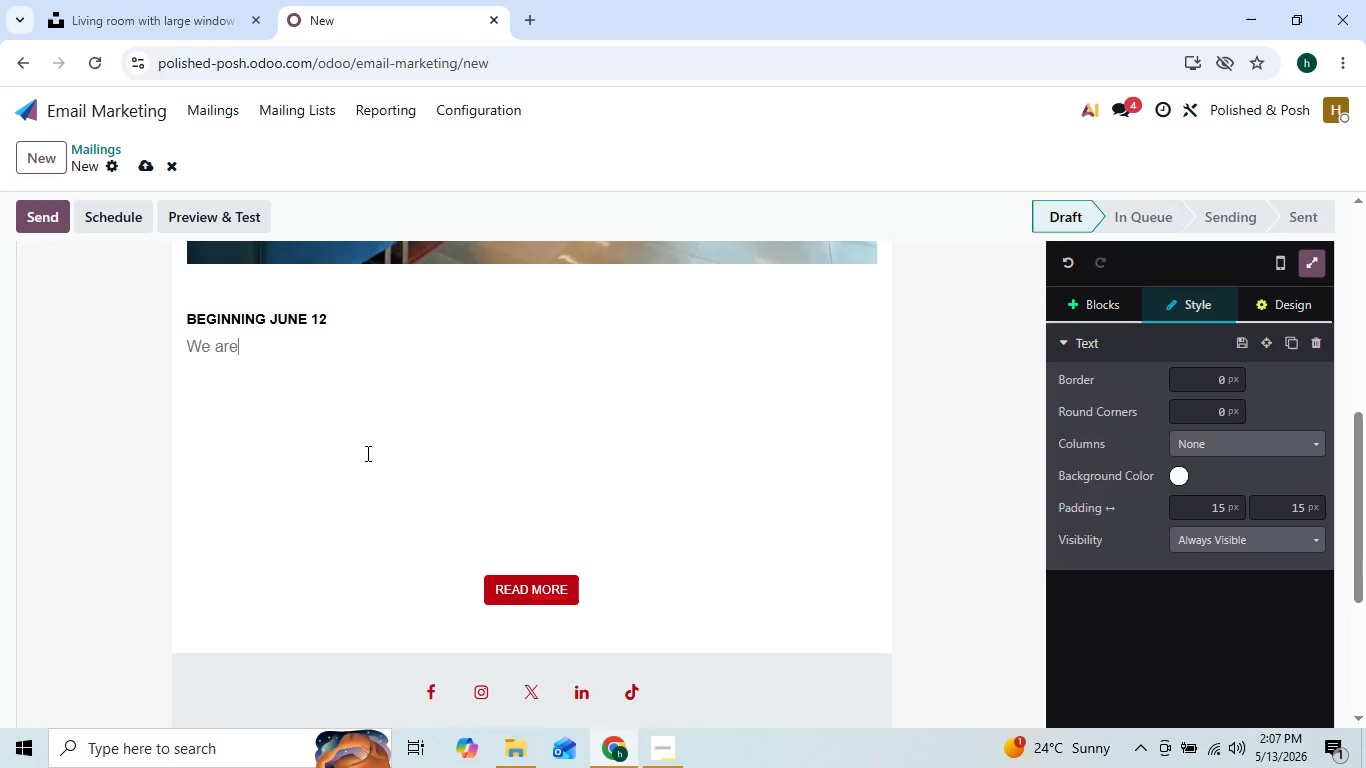 
key(Backspace)
 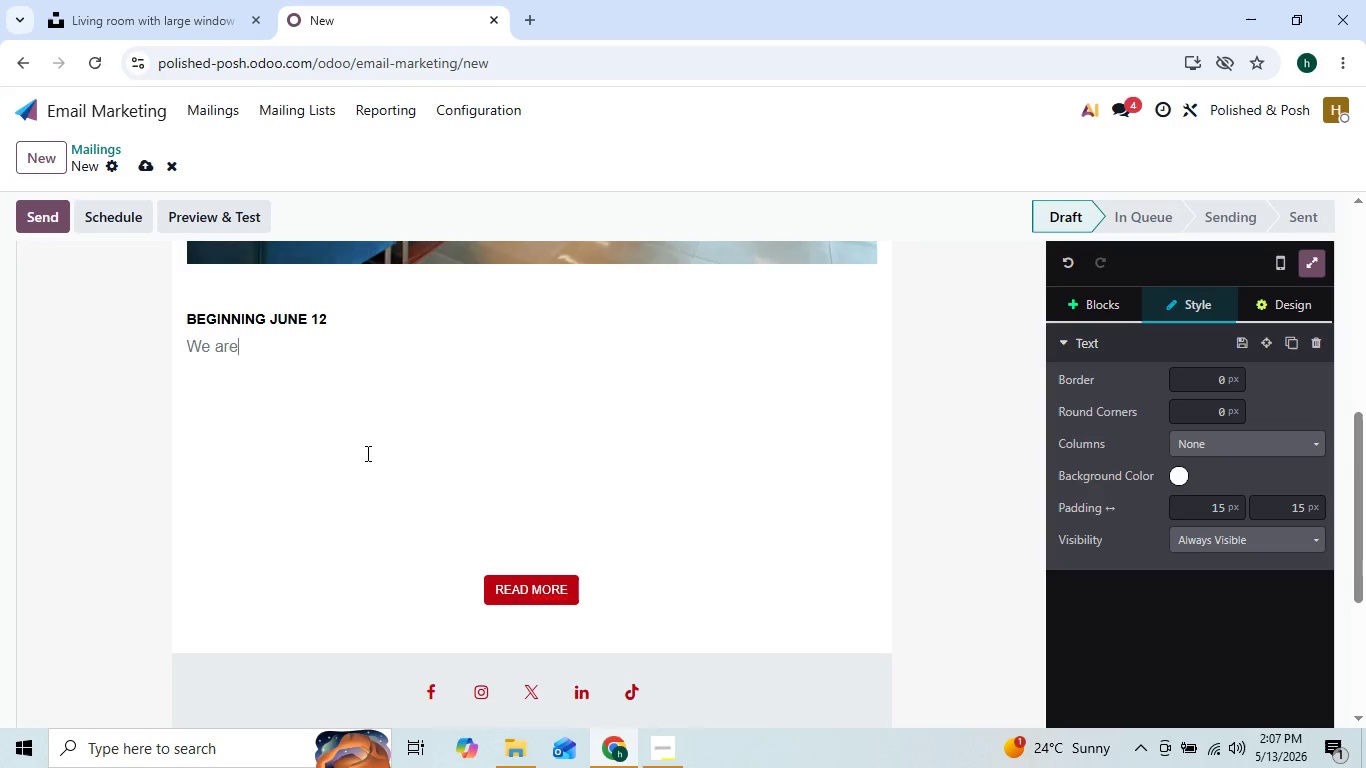 
key(Backspace)
 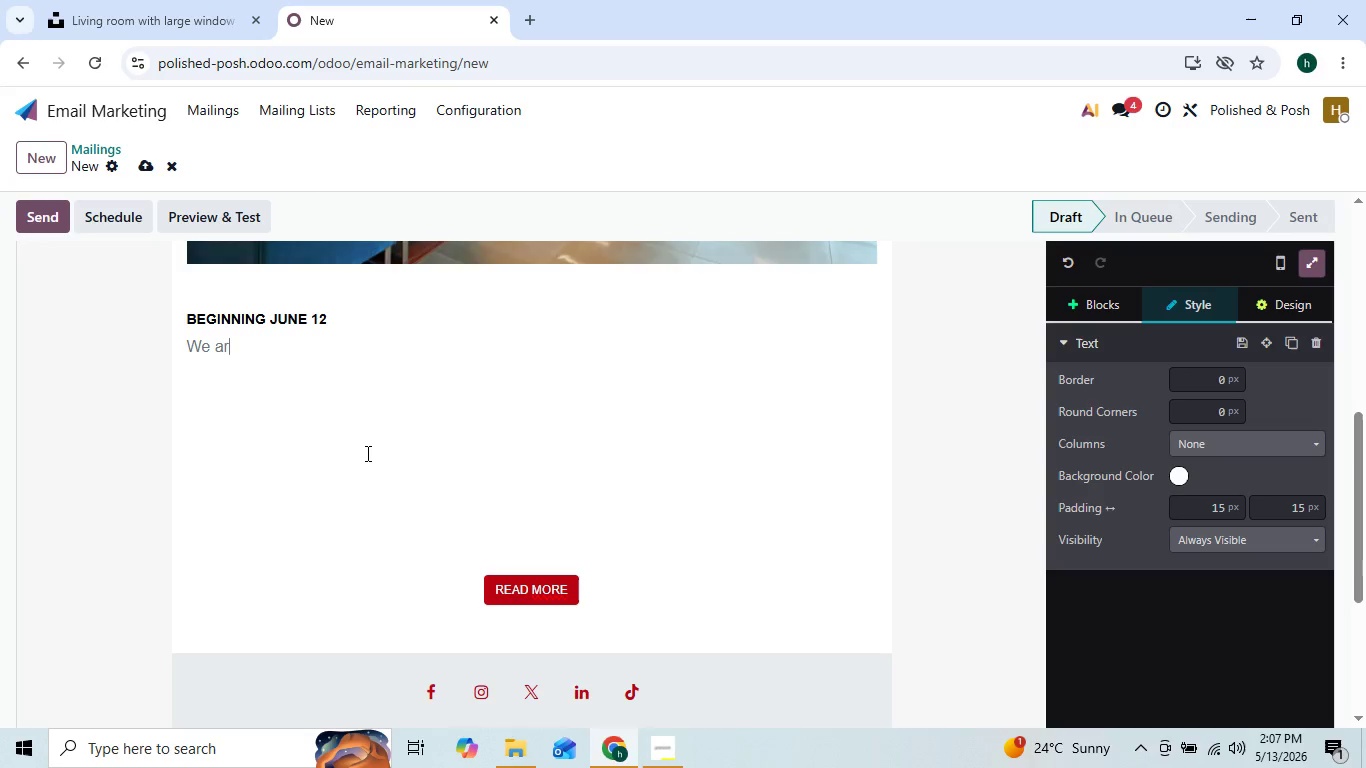 
key(Backspace)
 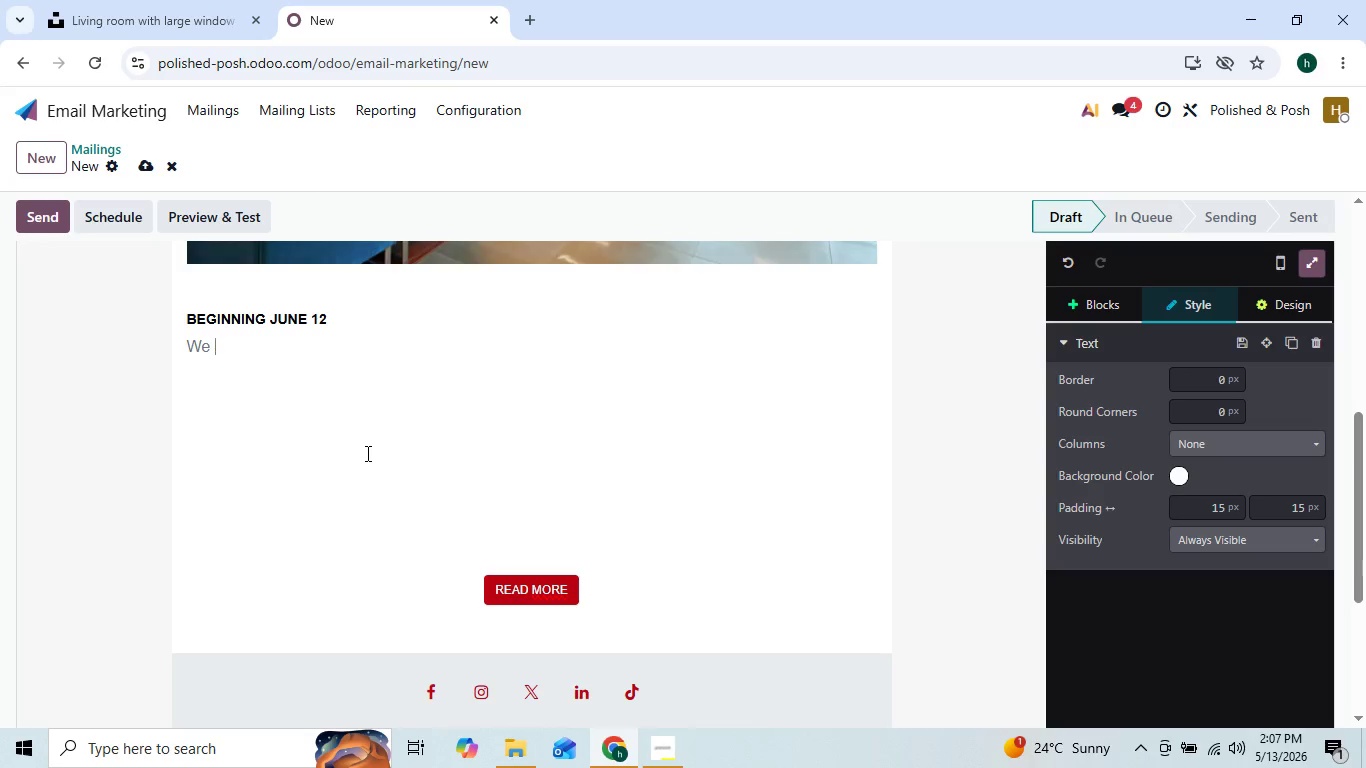 
key(Backspace)
 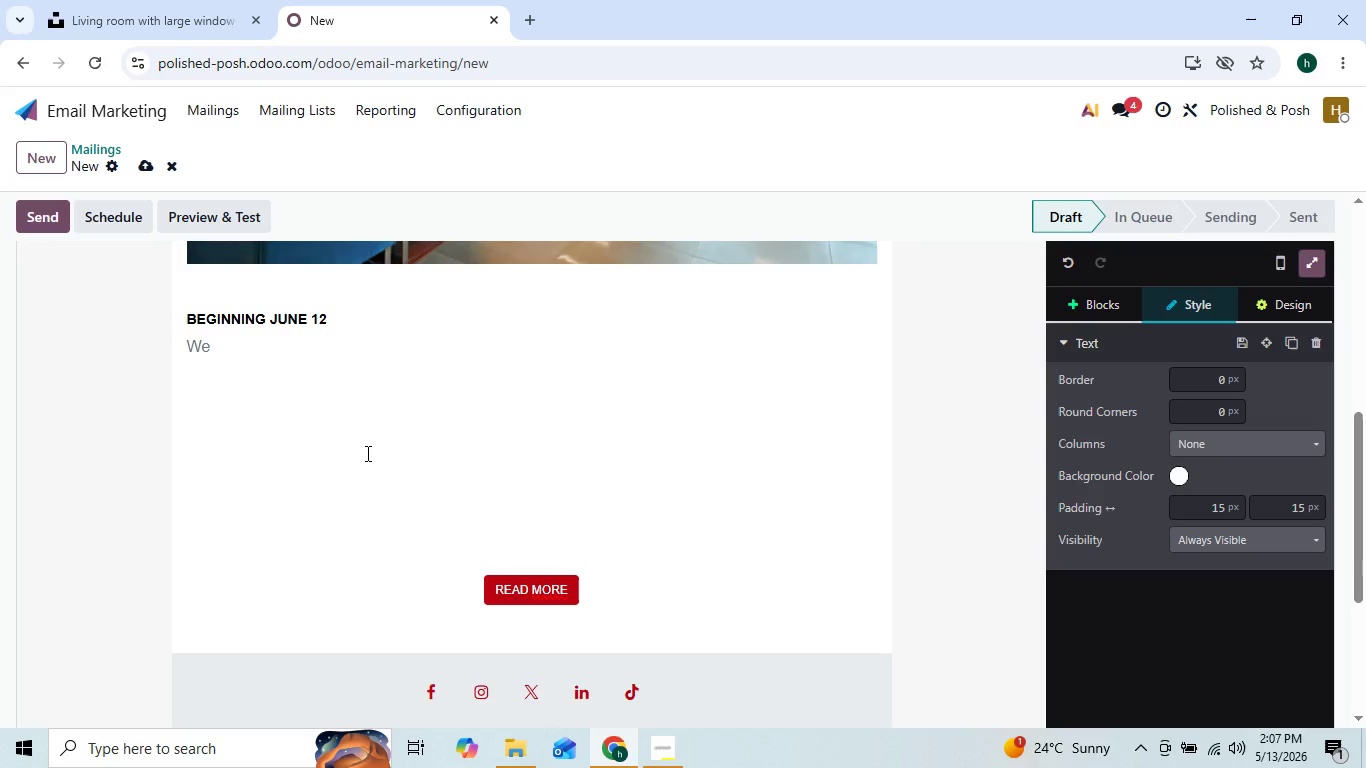 
key(Backspace)
 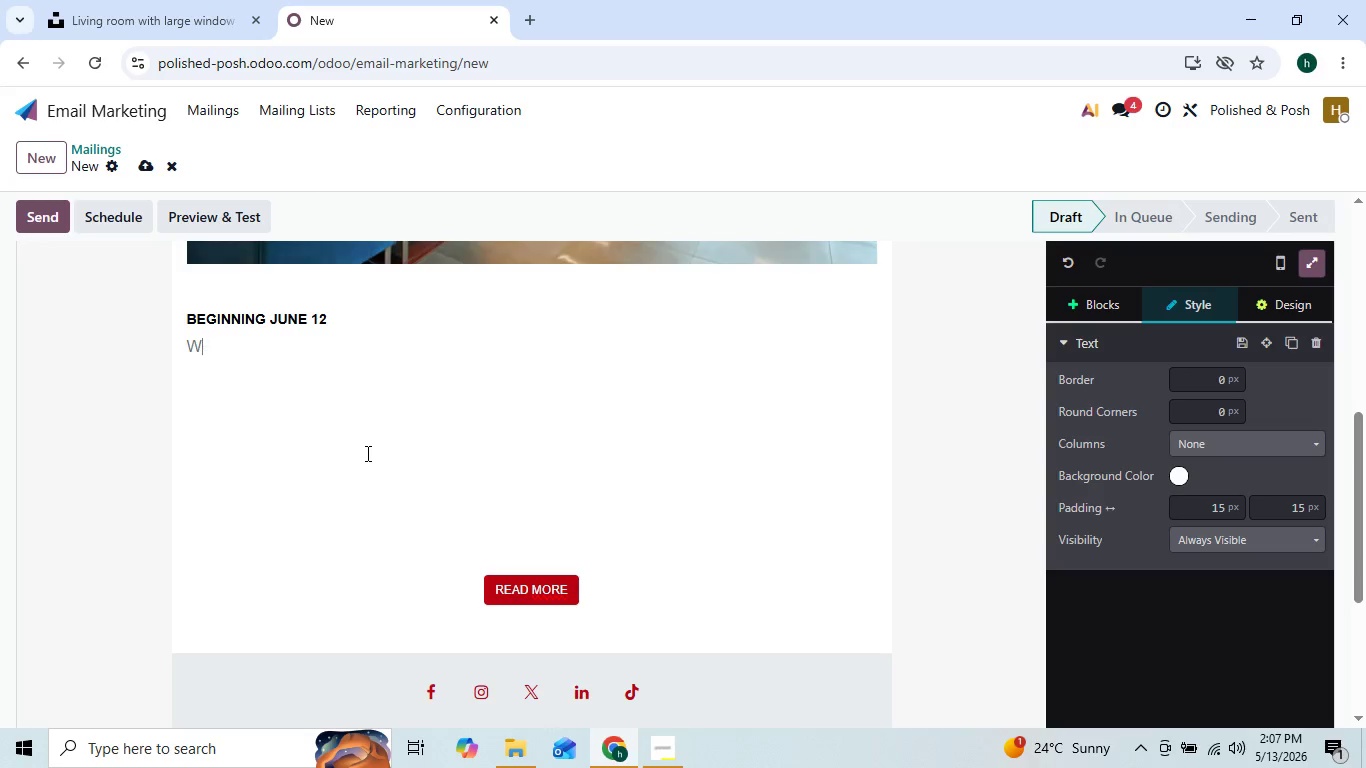 
key(Backspace)
 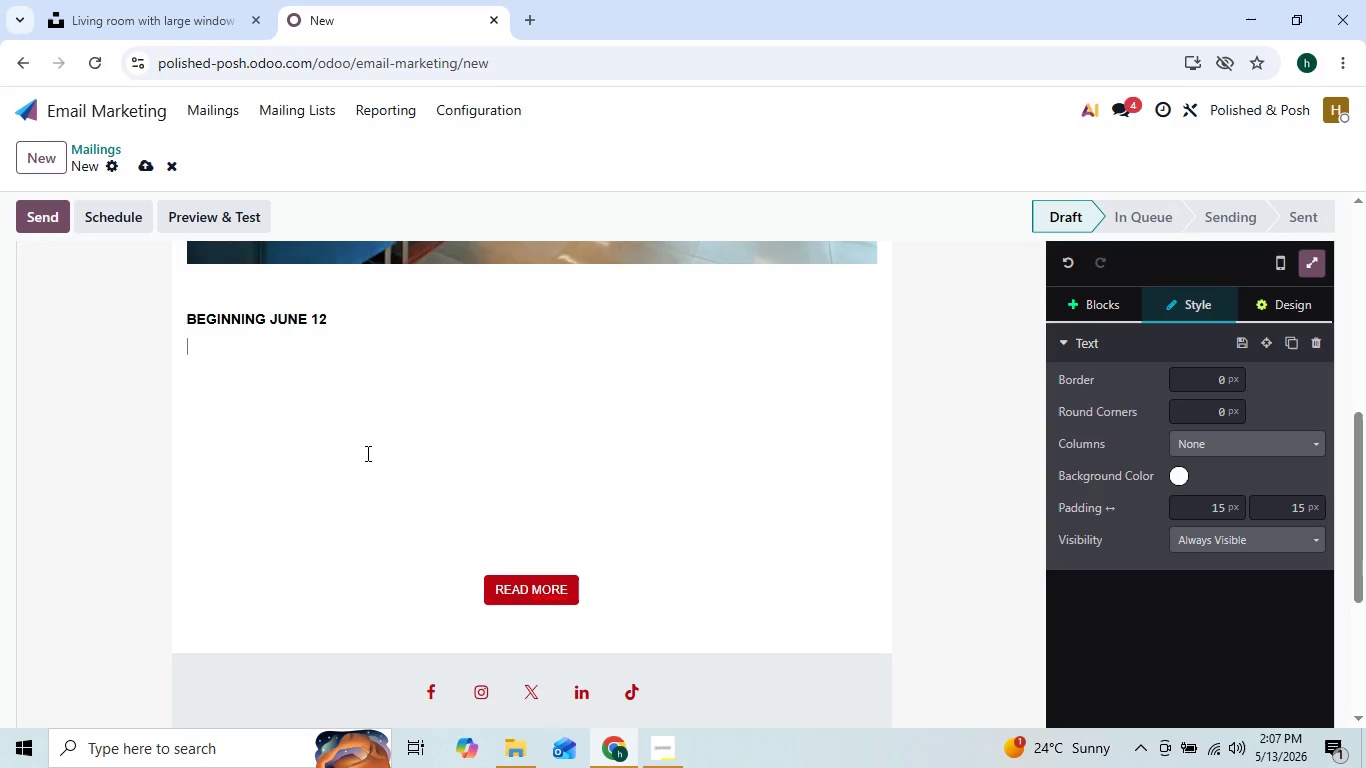 
key(Backspace)
 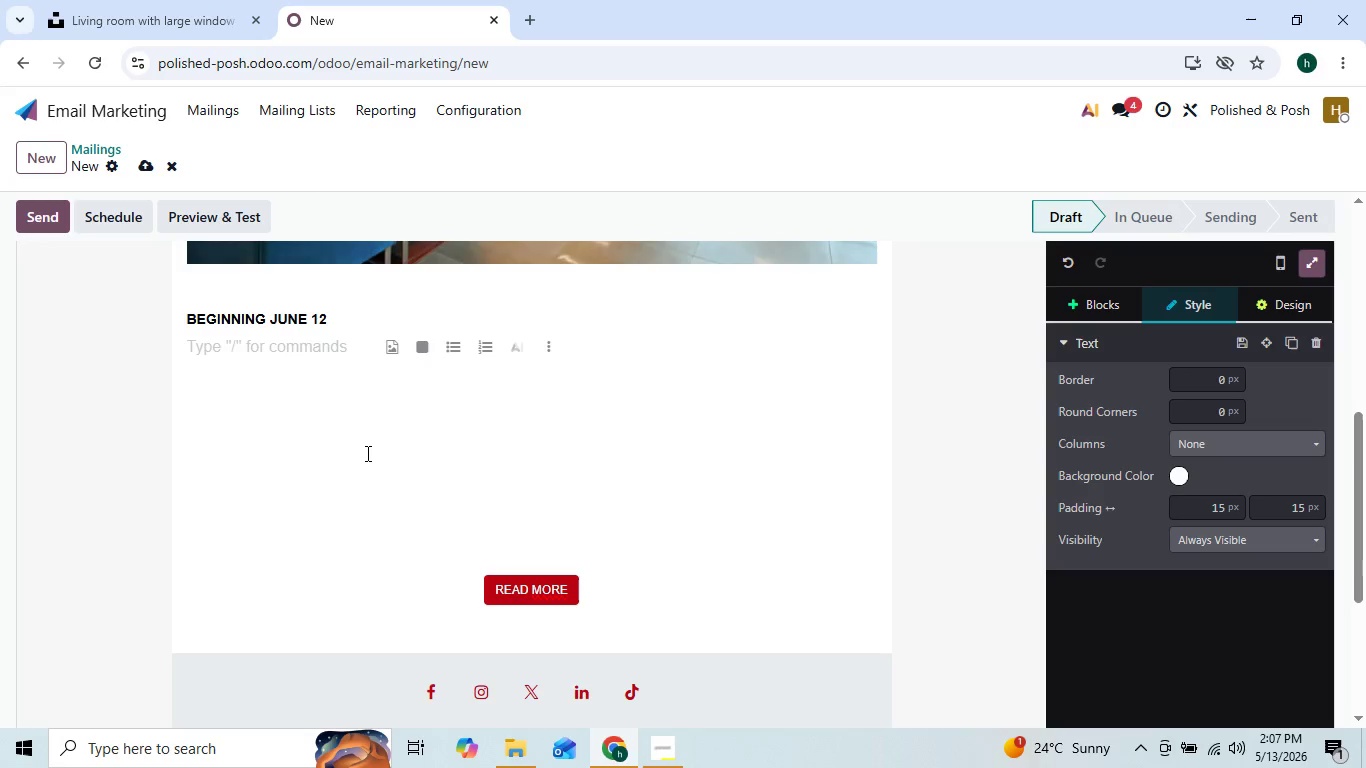 
hold_key(key=ShiftLeft, duration=1.5)
 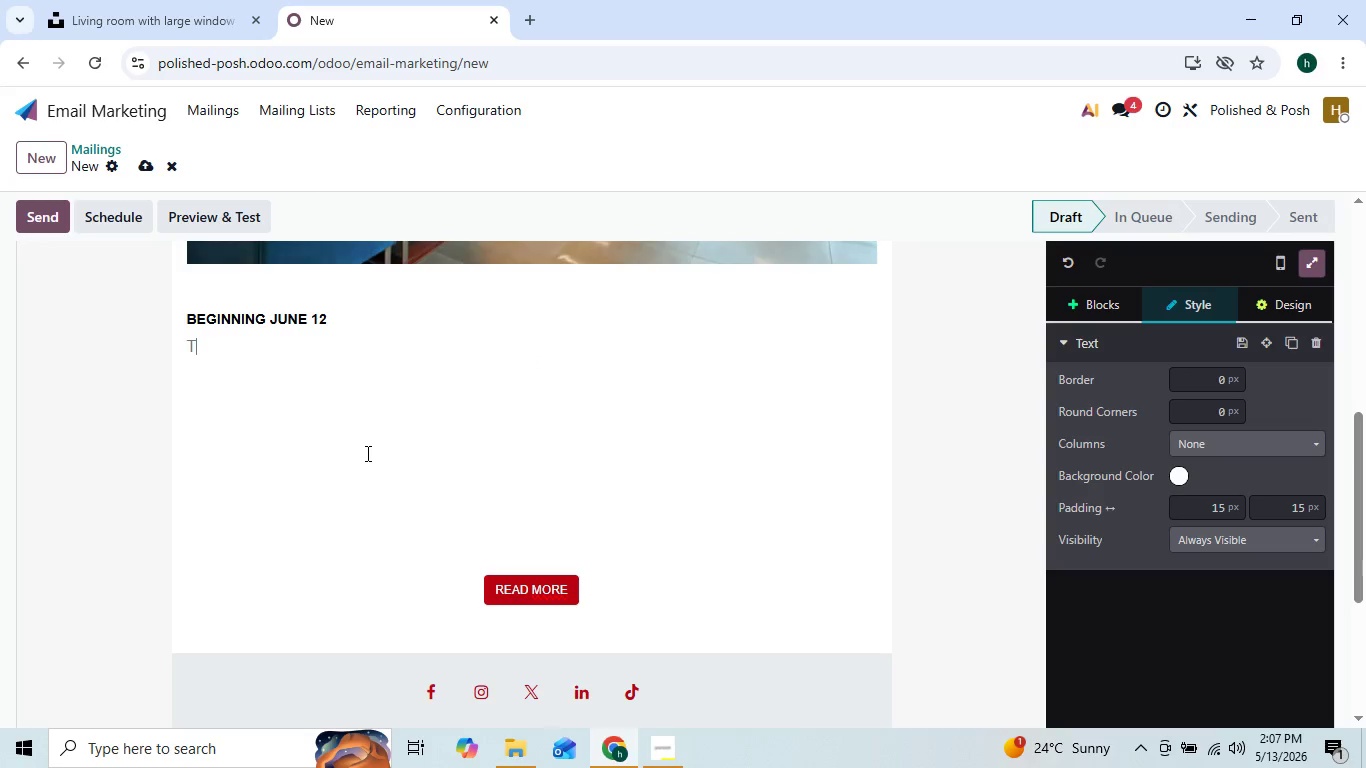 
type(THere)
 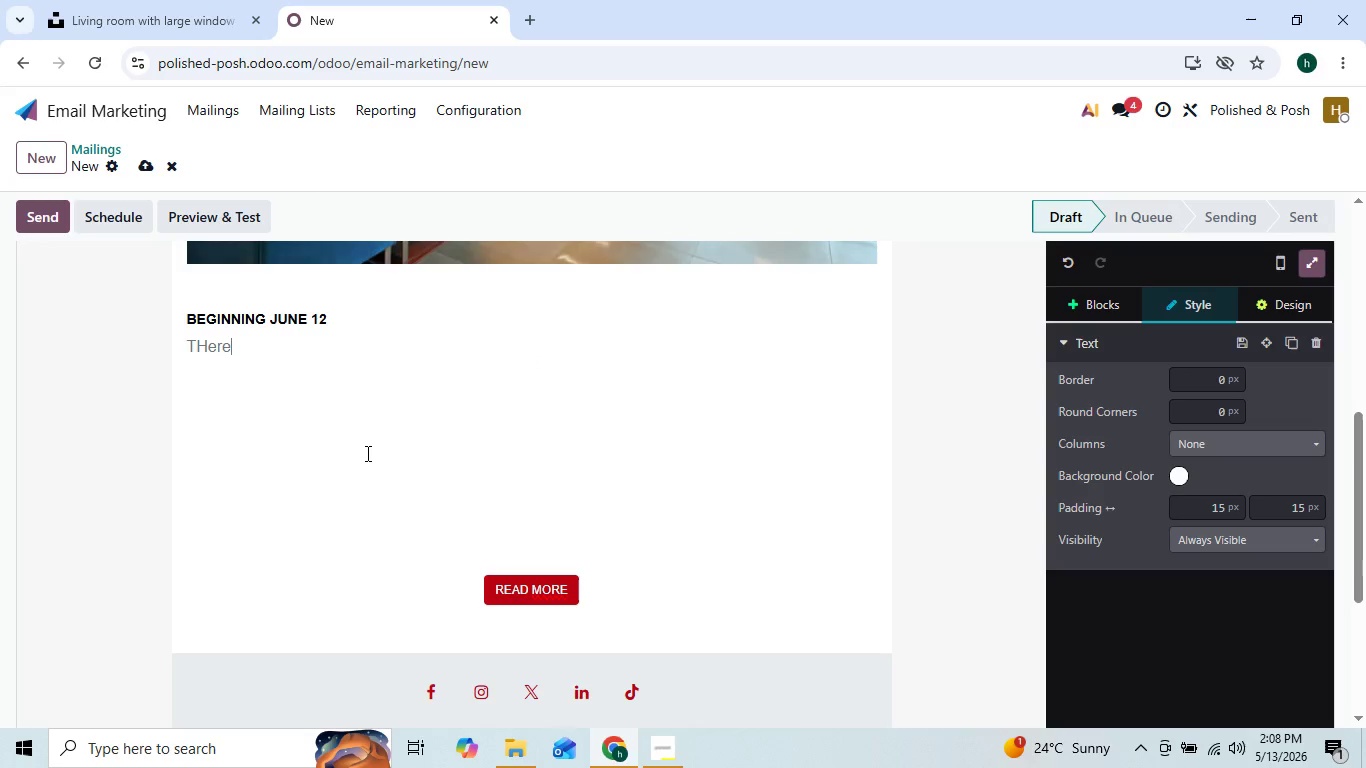 
key(ArrowLeft)
 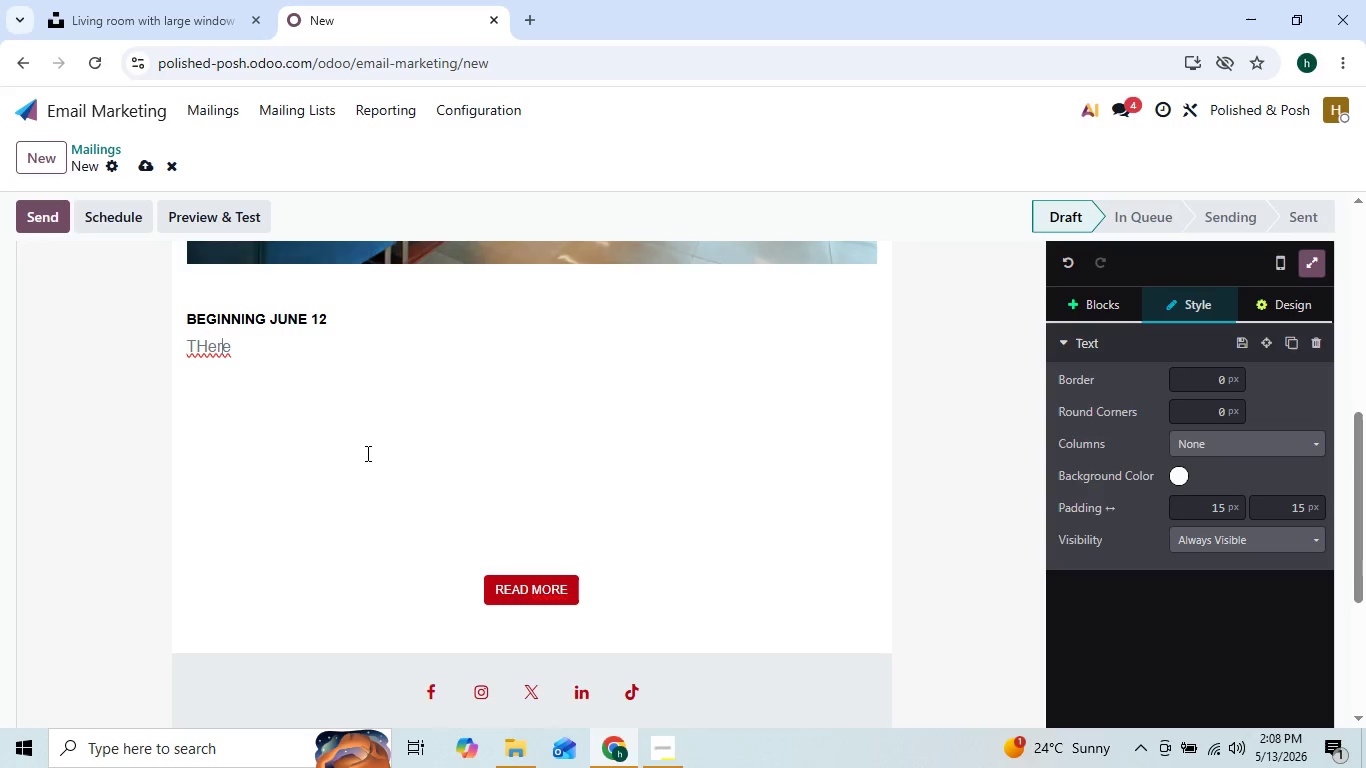 
key(ArrowLeft)
 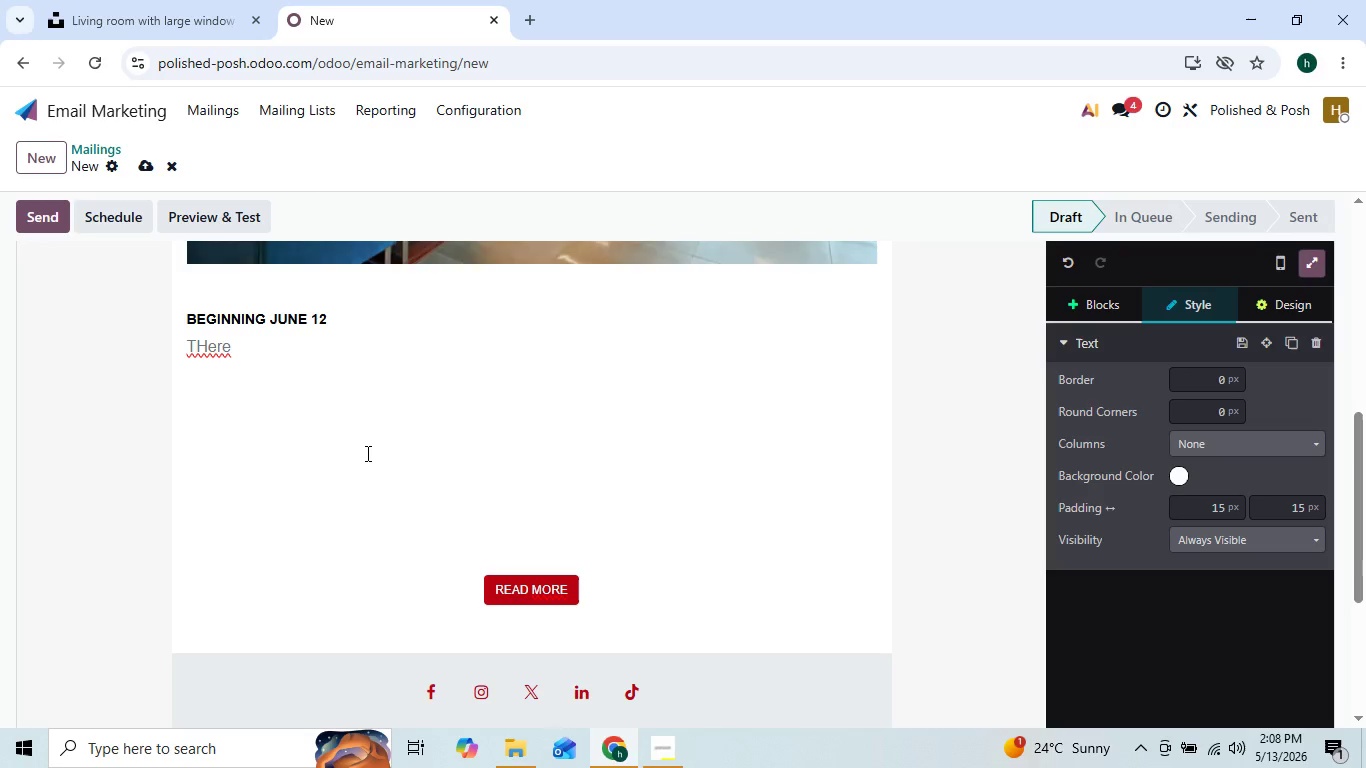 
key(ArrowLeft)
 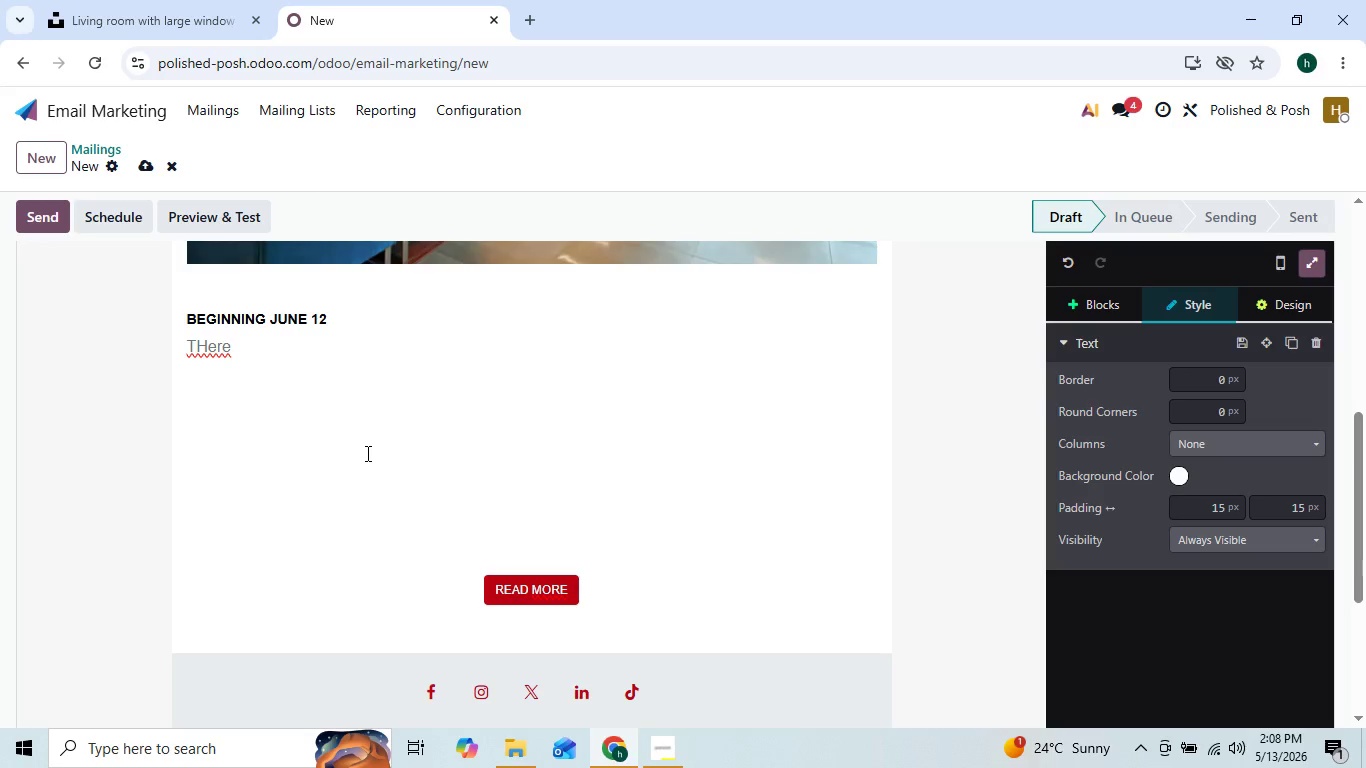 
key(Backspace)
 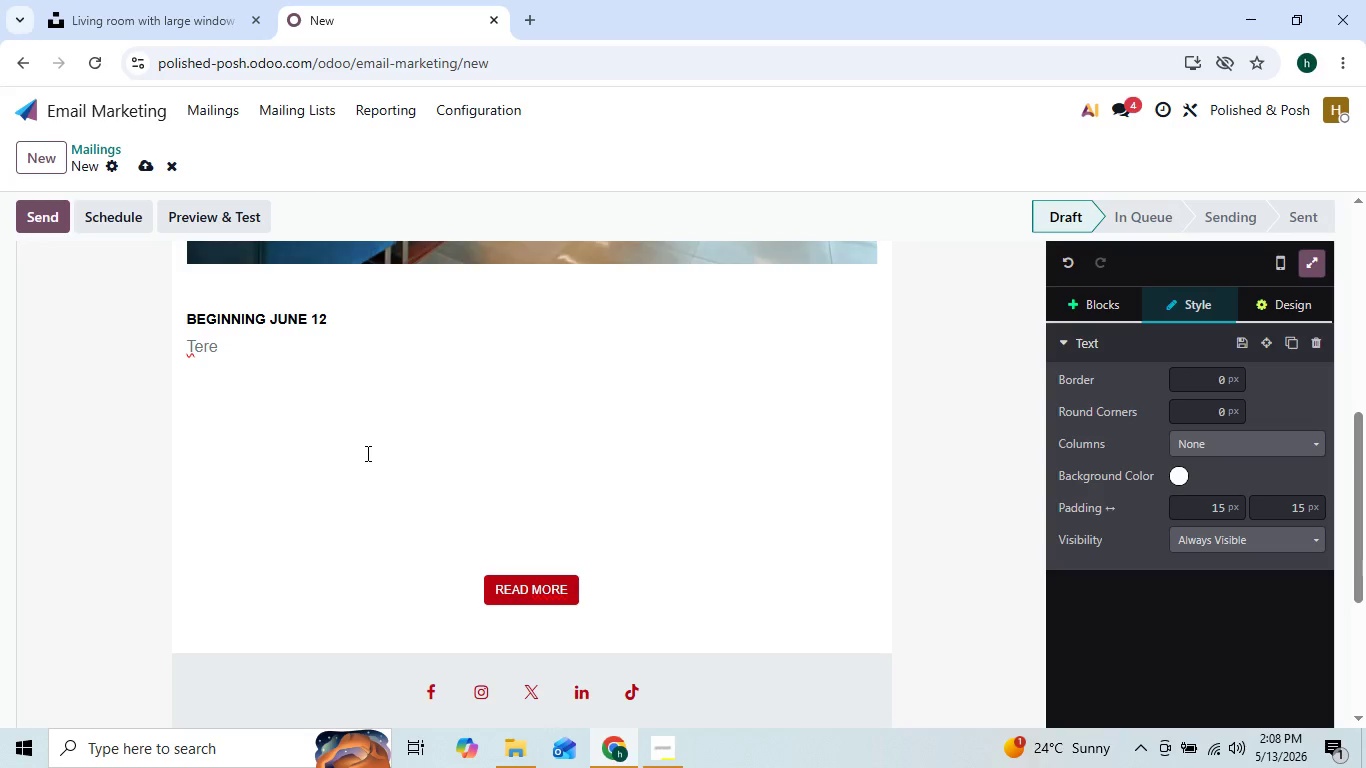 
key(ArrowRight)
 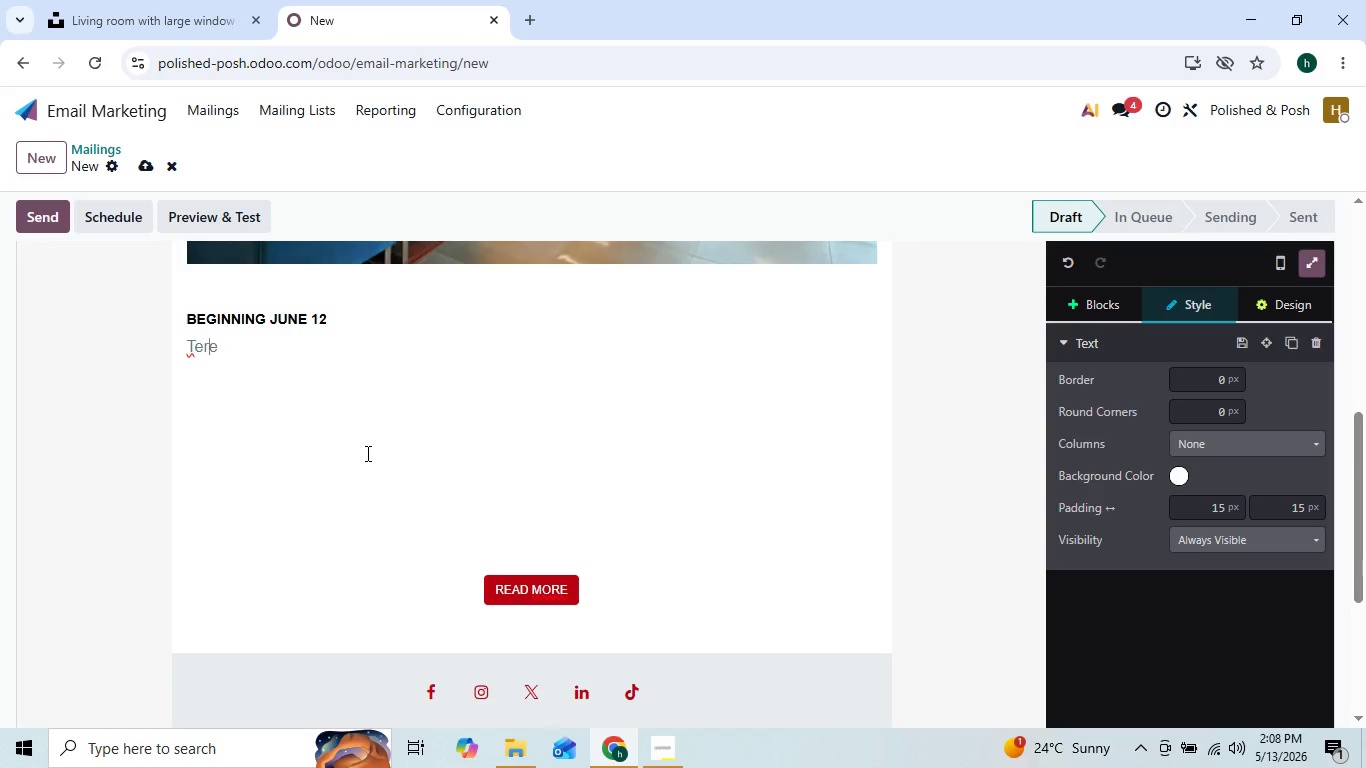 
key(ArrowRight)
 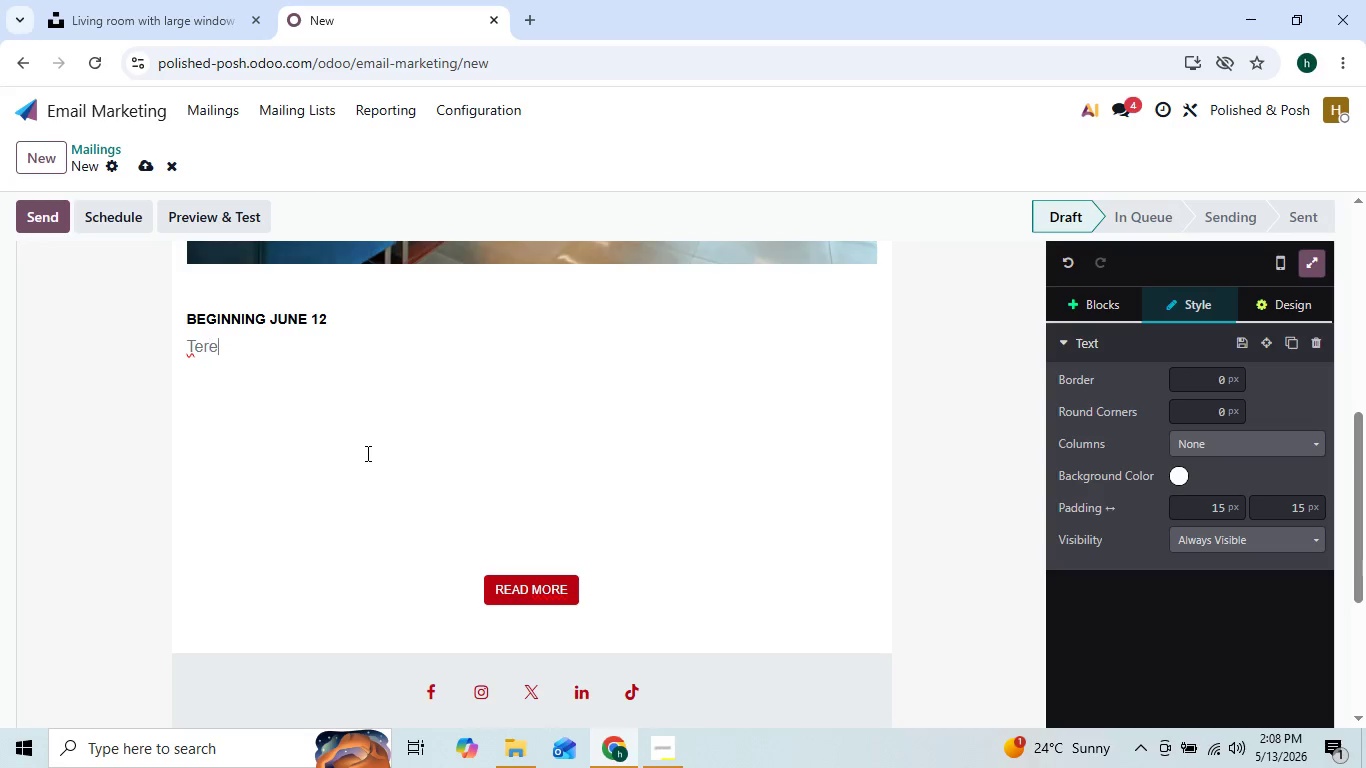 
key(ArrowRight)
 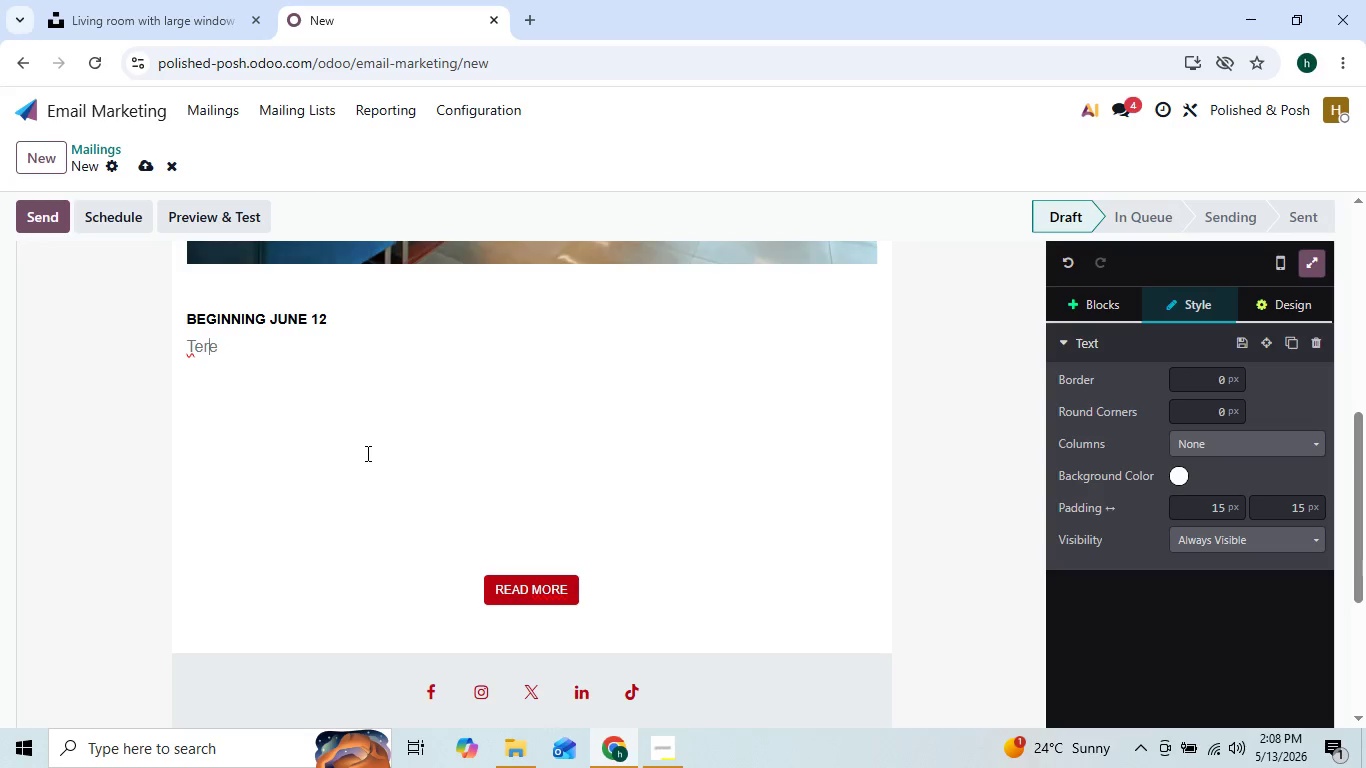 
key(ArrowLeft)
 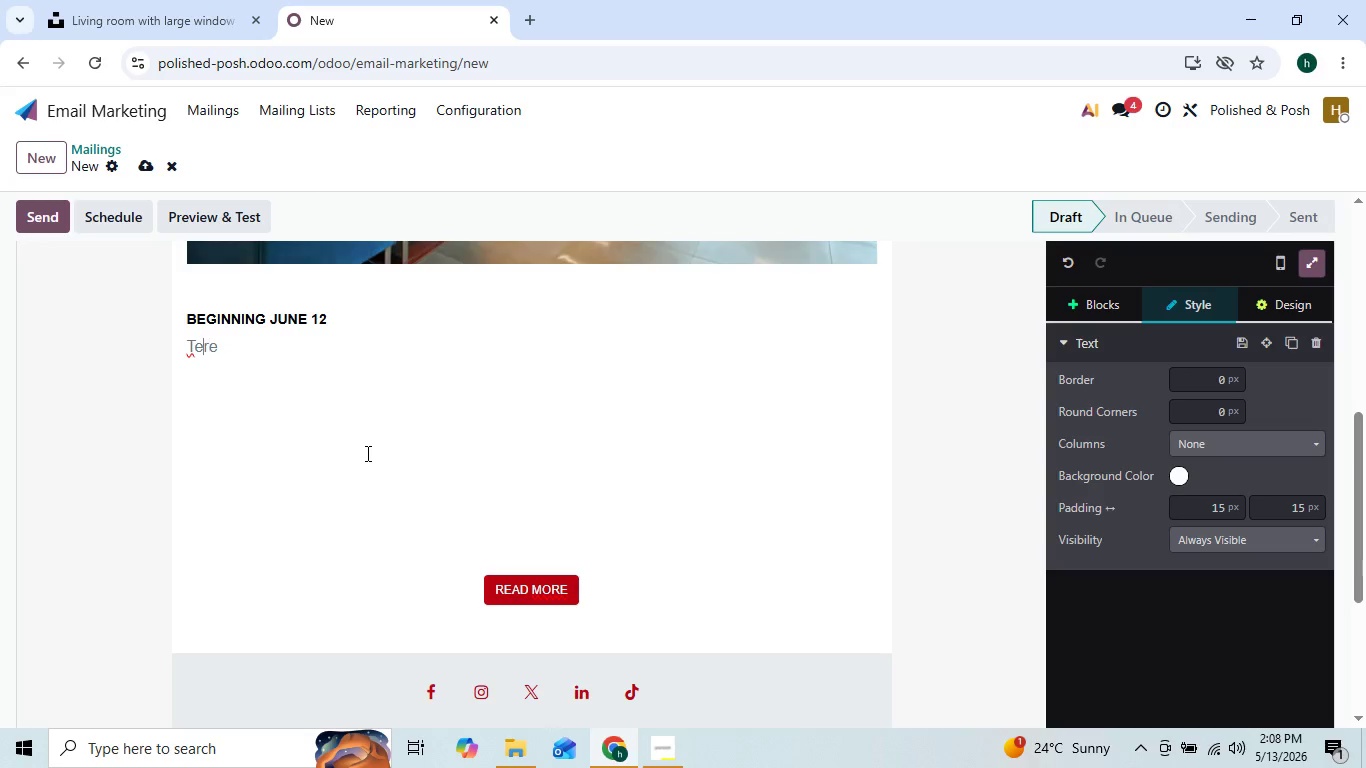 
key(ArrowLeft)
 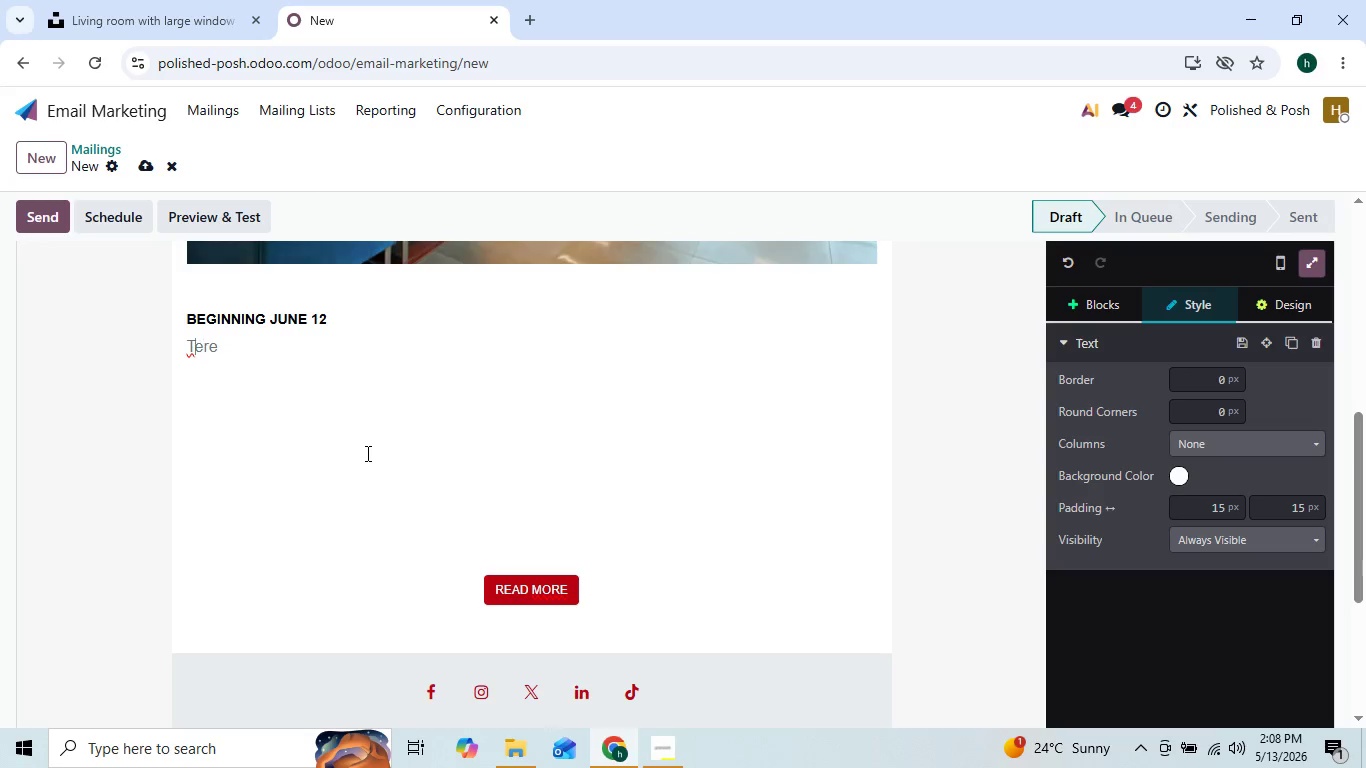 
key(ArrowLeft)
 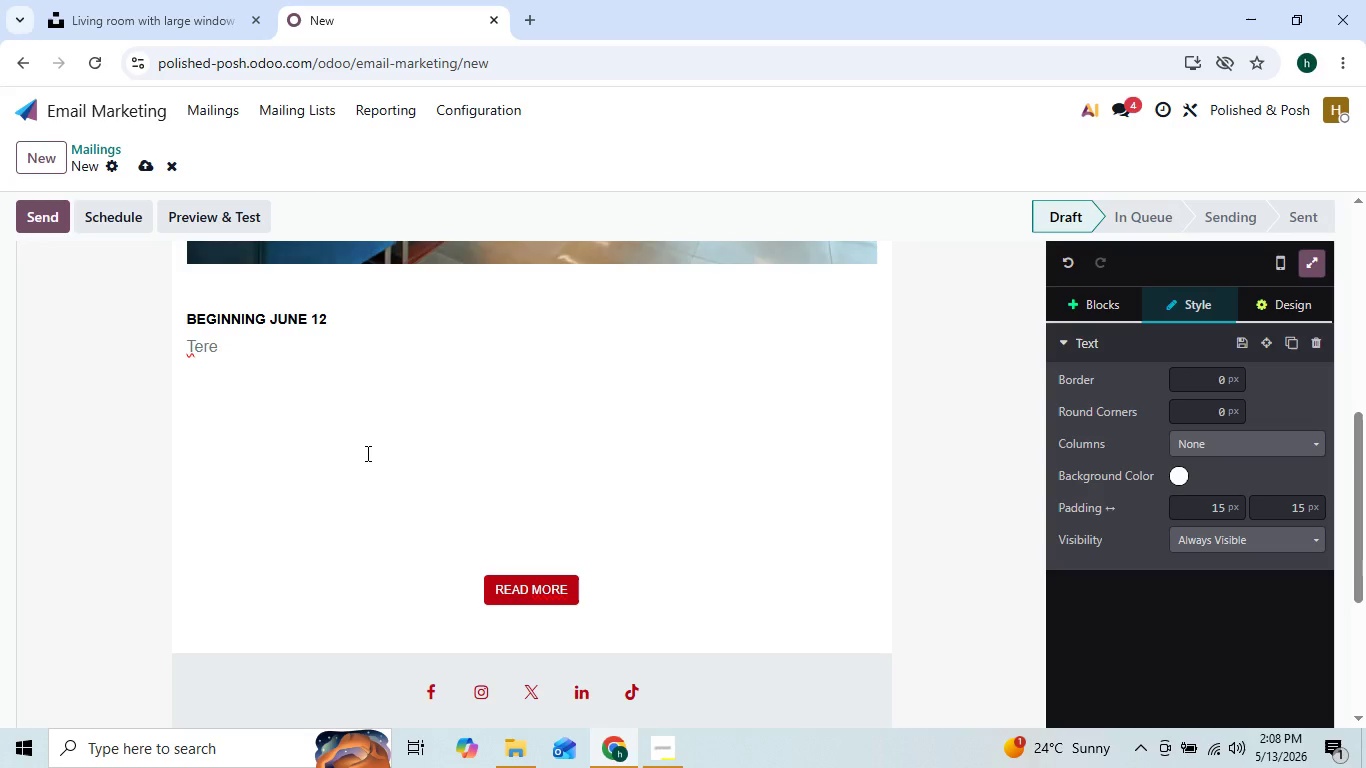 
key(H)
 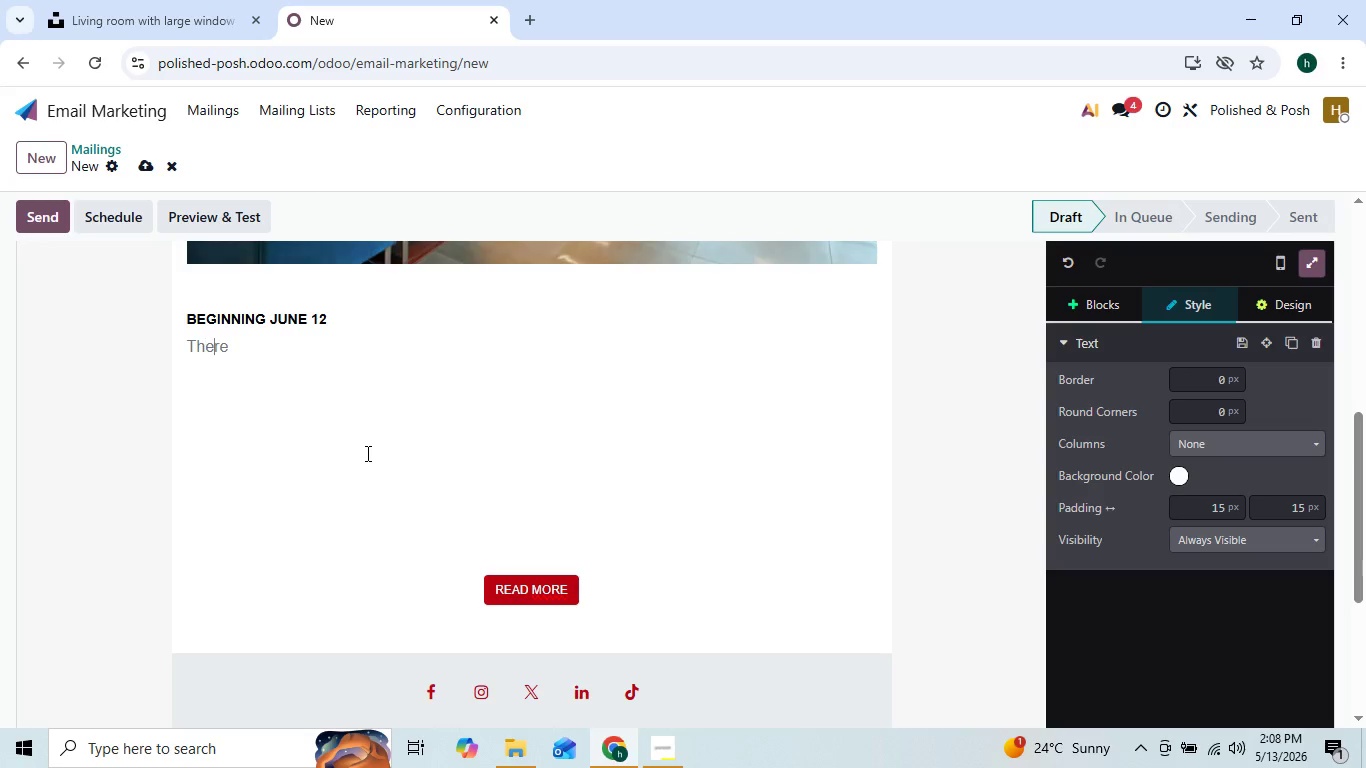 
key(ArrowRight)
 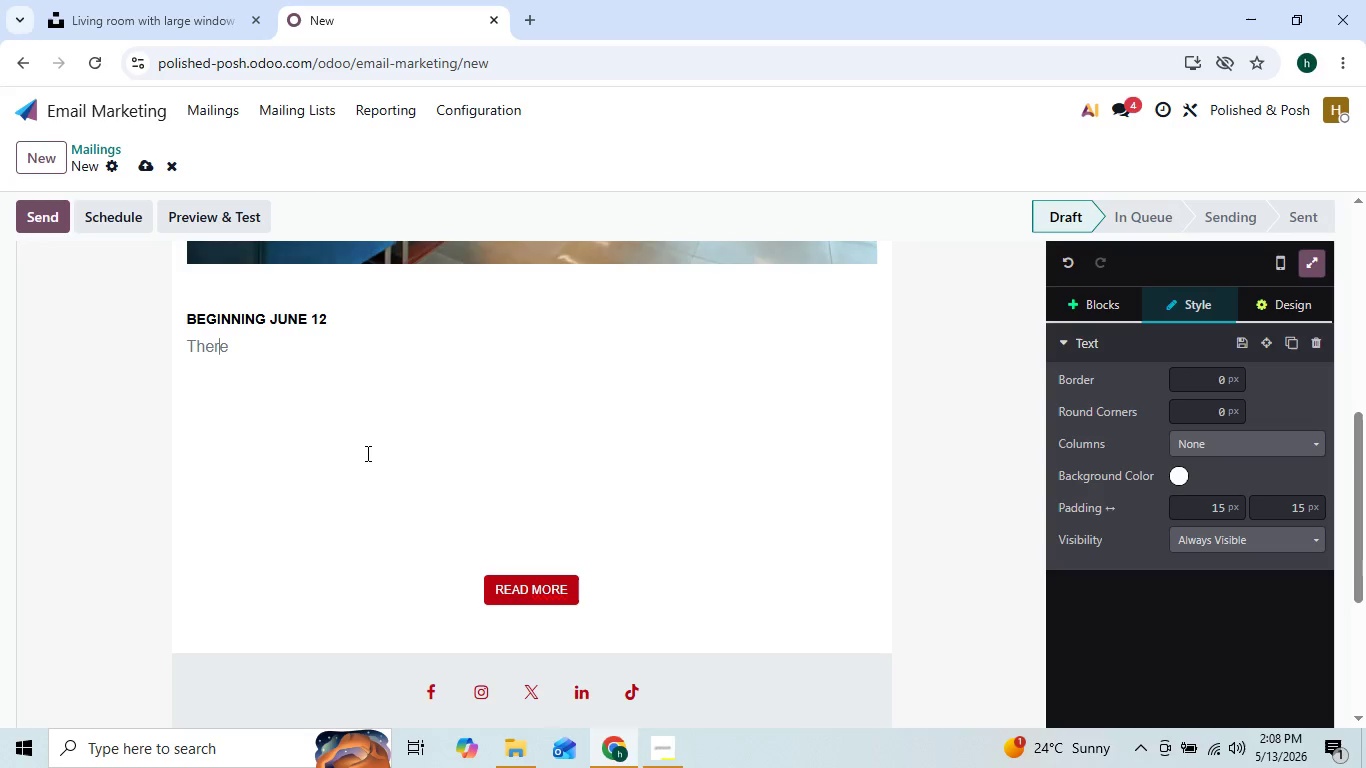 
key(ArrowRight)
 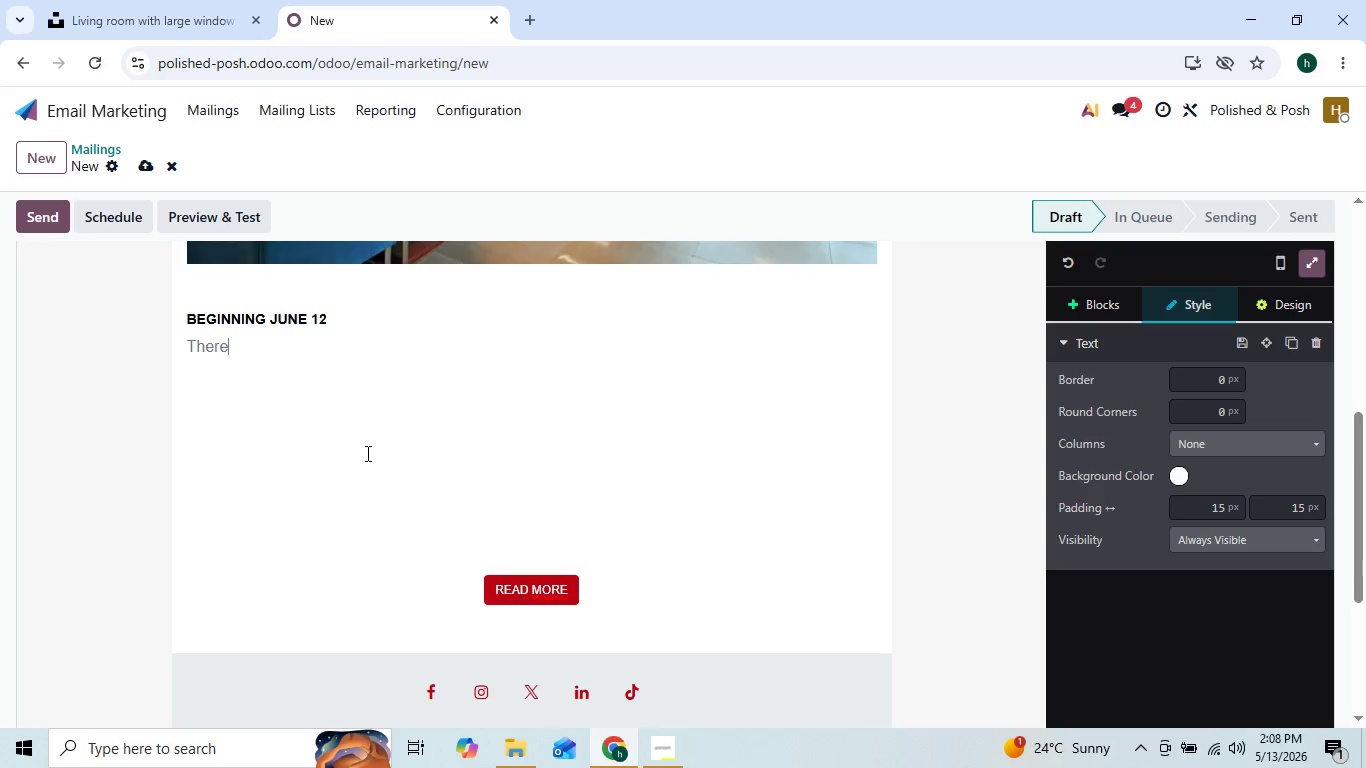 
key(ArrowRight)
 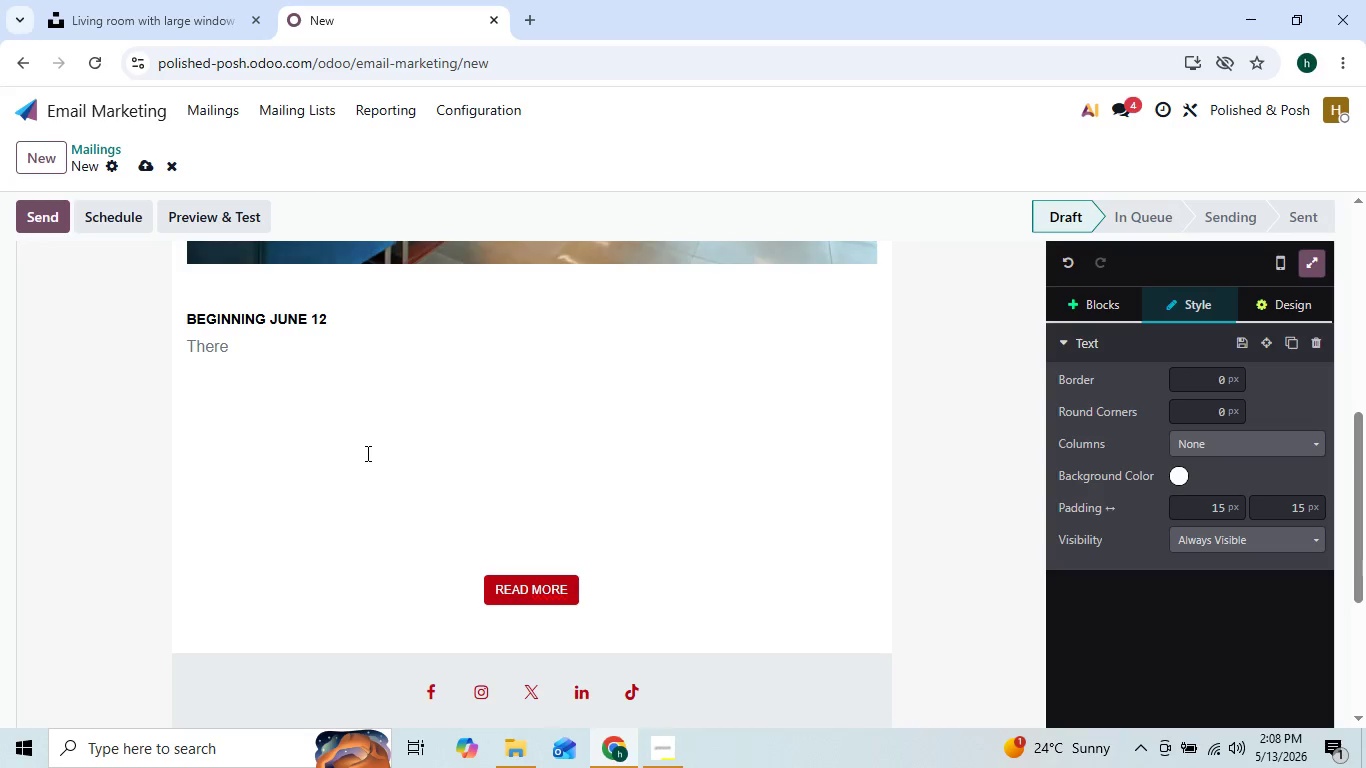 
type( )
key(Backspace)
type('s a difference betww)
key(Backspace)
type(een simply getting your nails done...)
 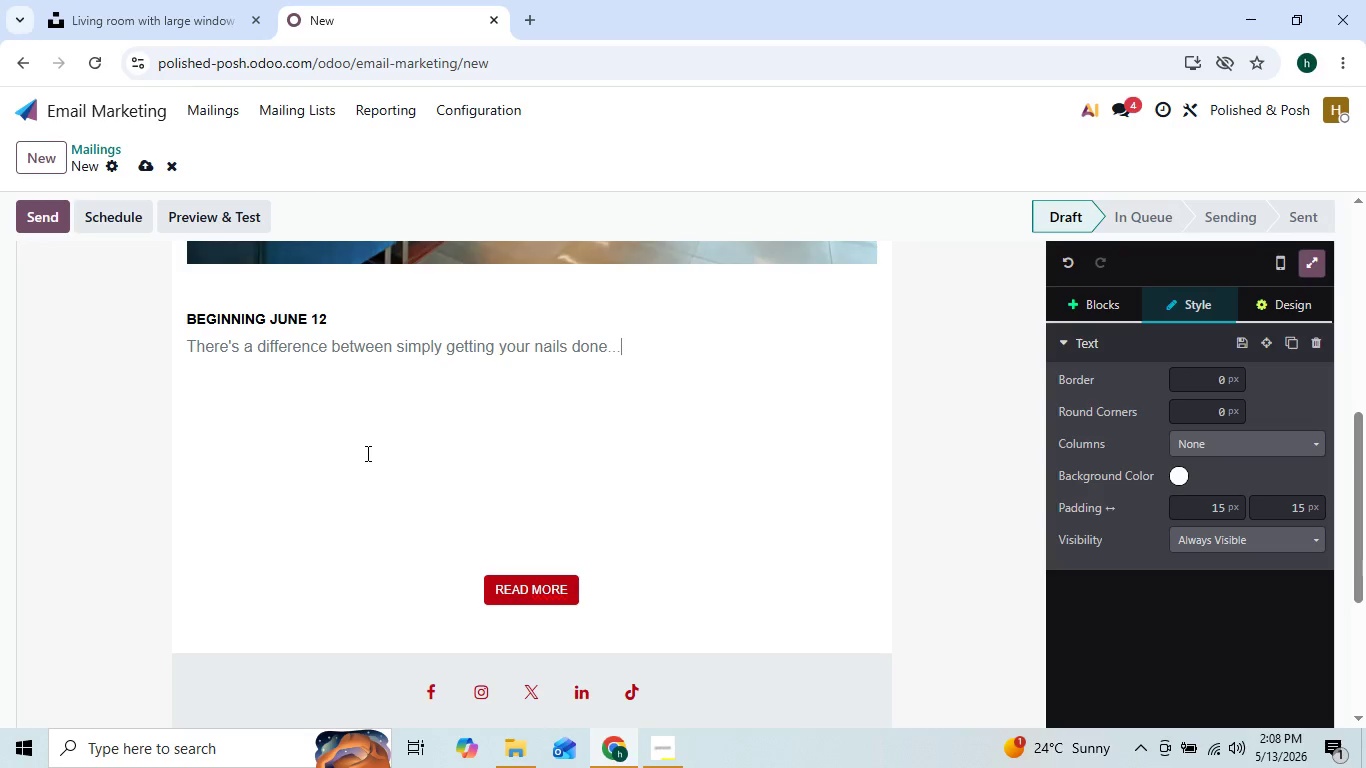 
wait(6.91)
 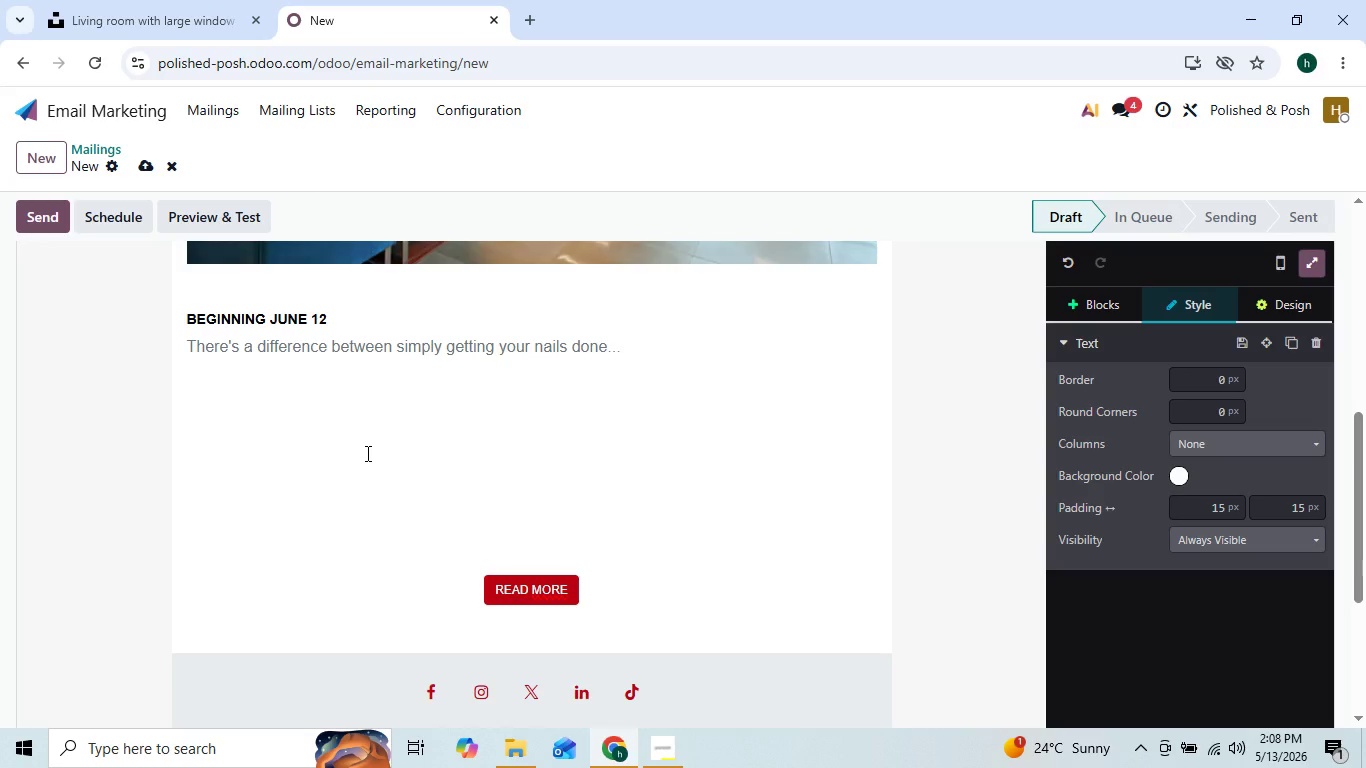 
key(Enter)
 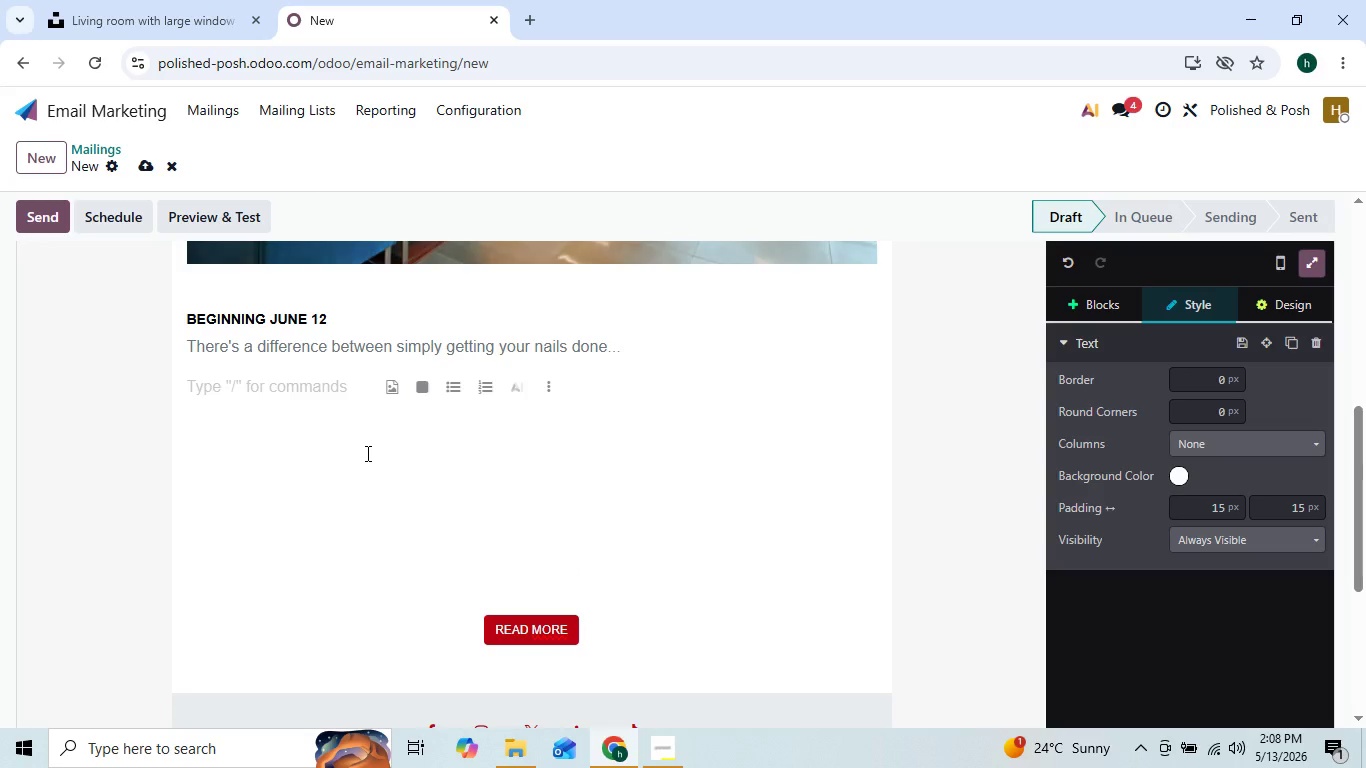 
type(and )
 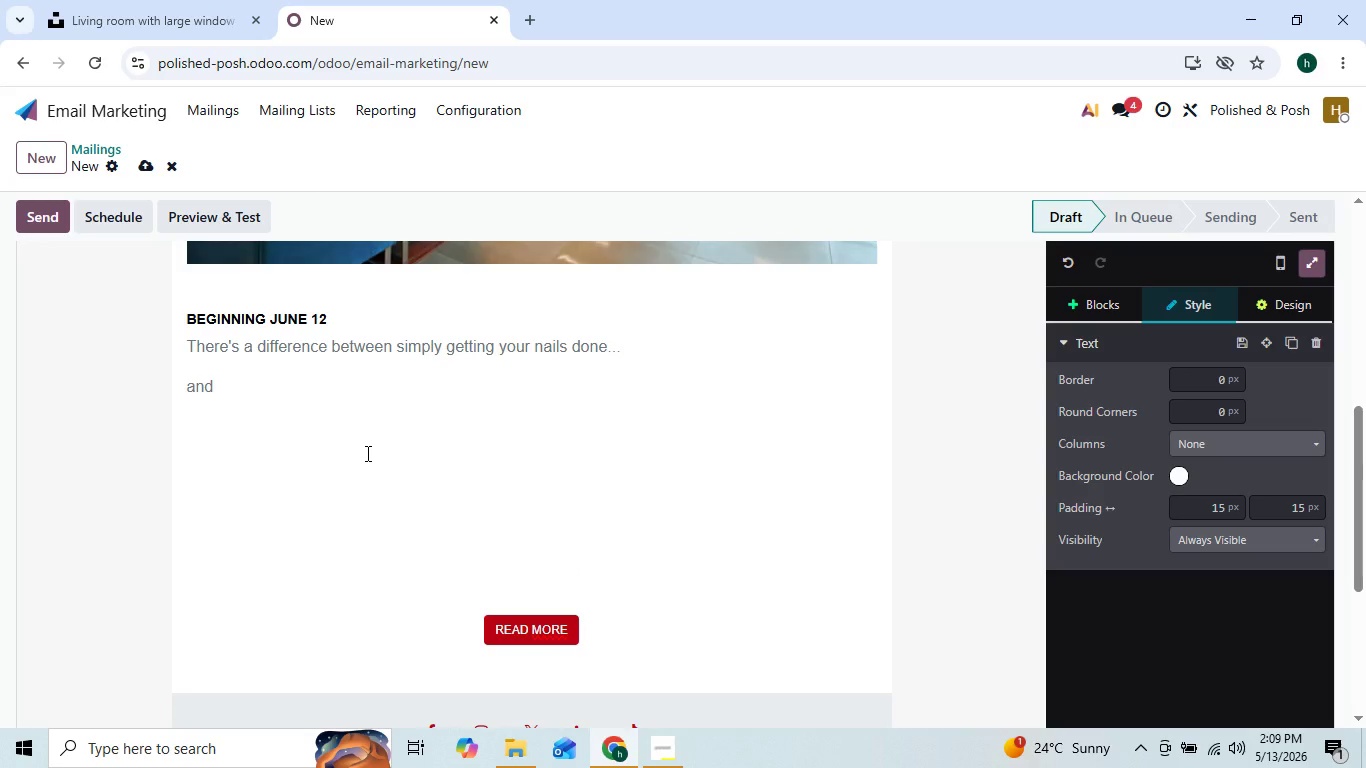 
key(ArrowLeft)
 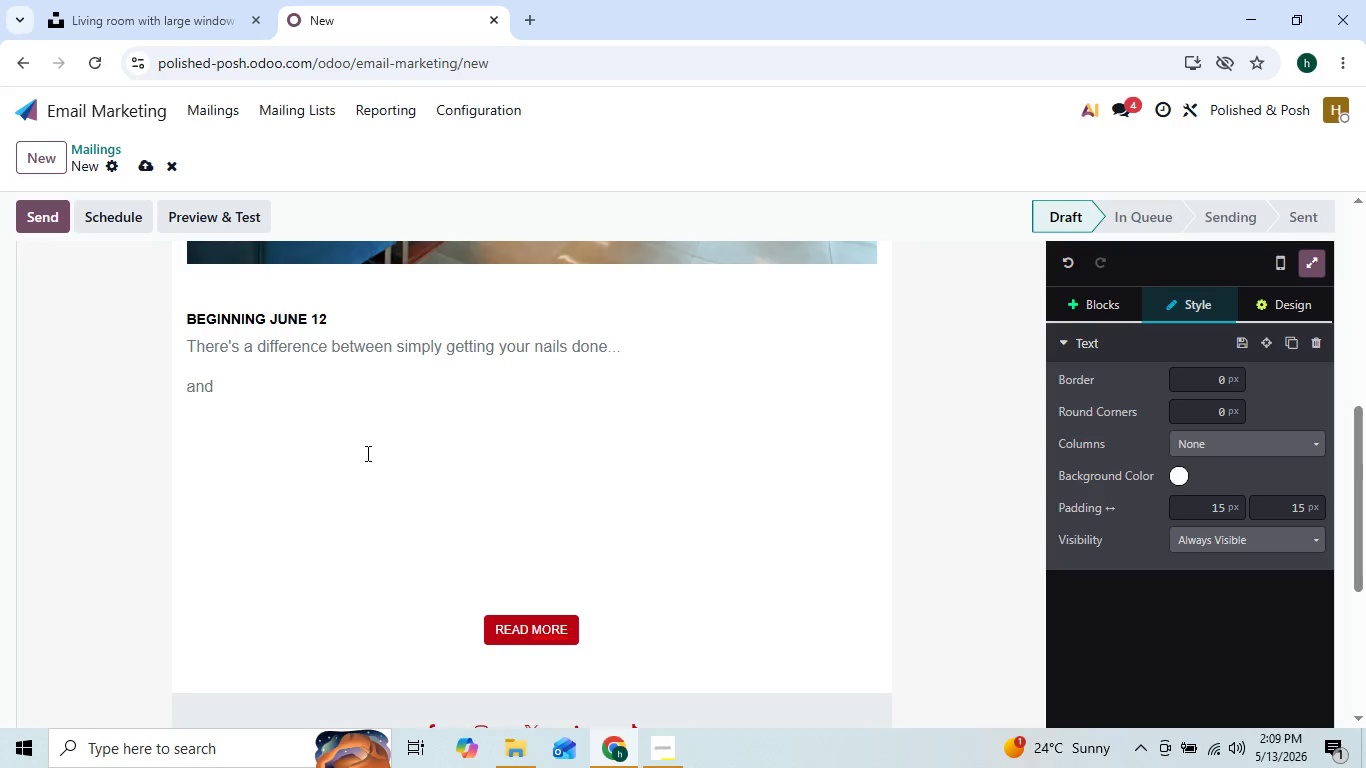 
key(ArrowRight)
 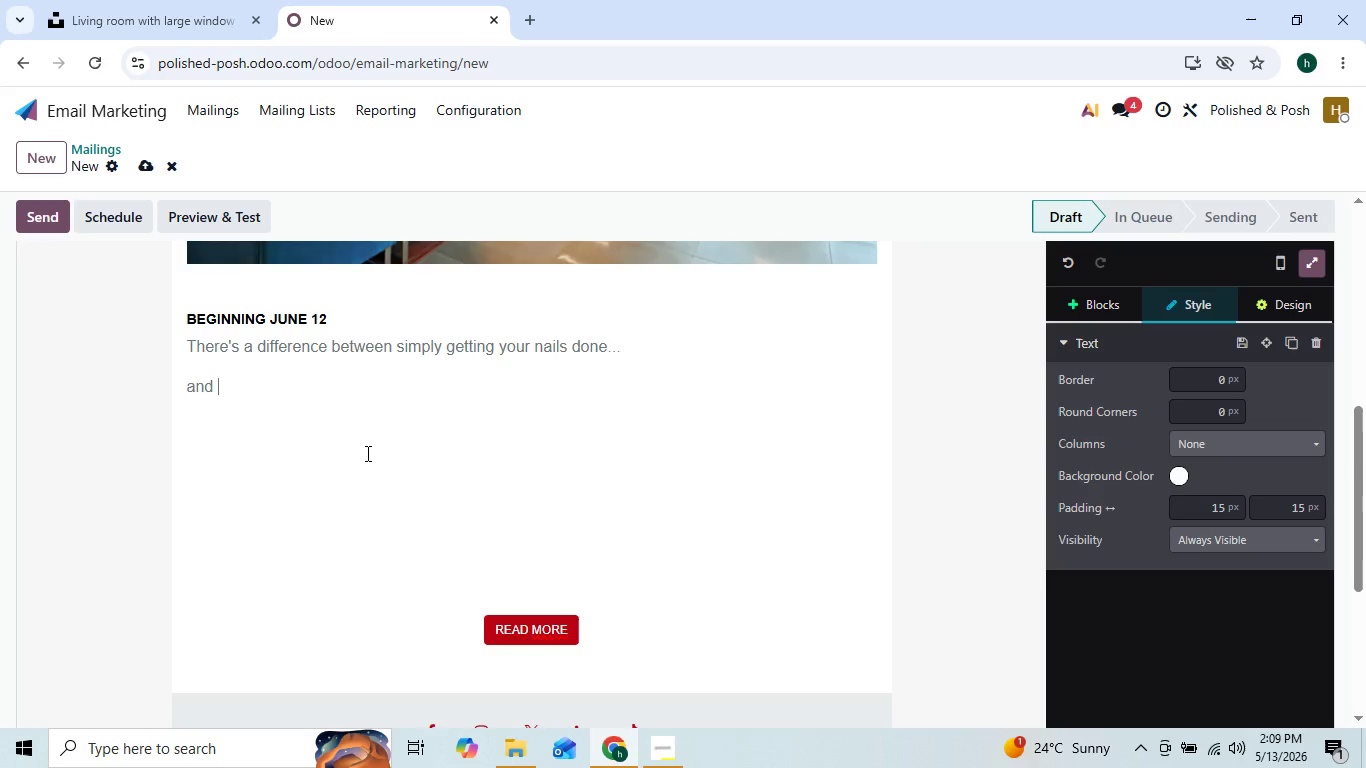 
type(experiencing profrssional)
 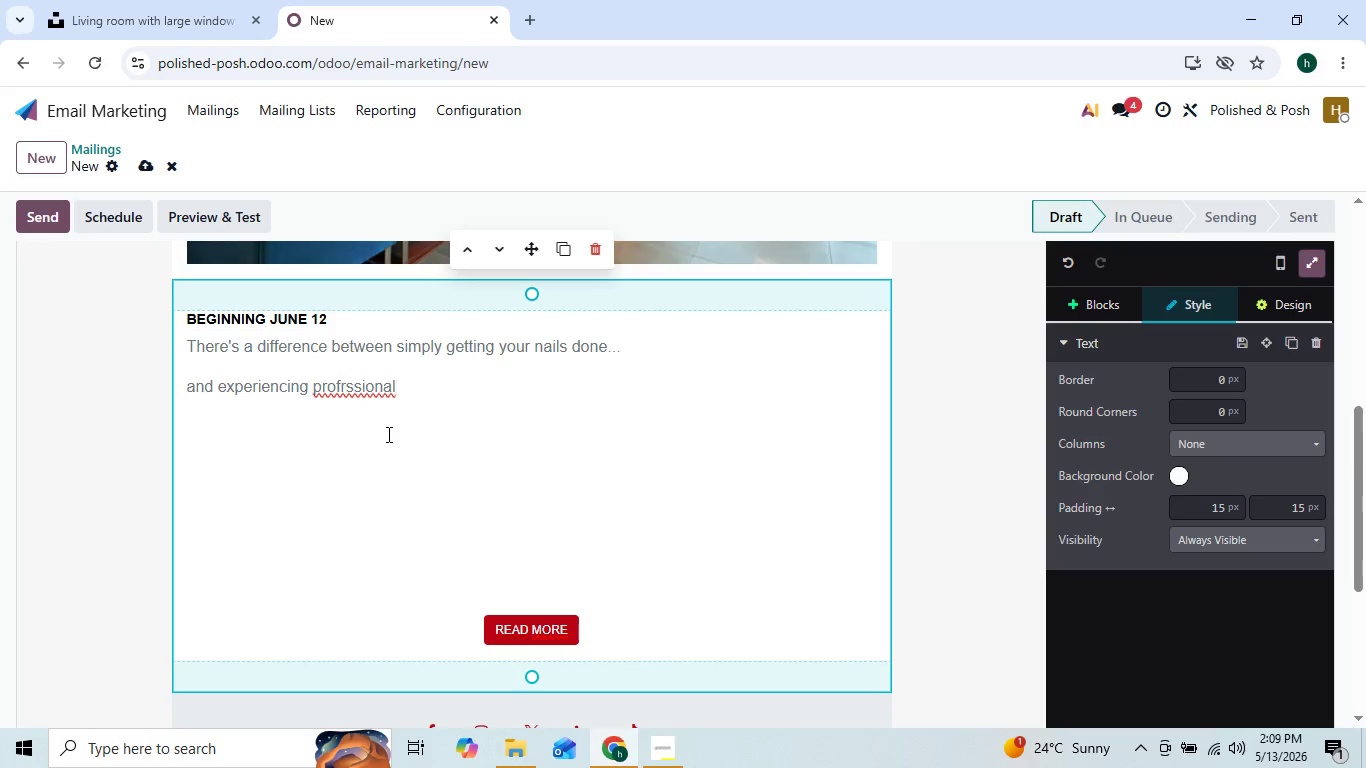 
wait(15.14)
 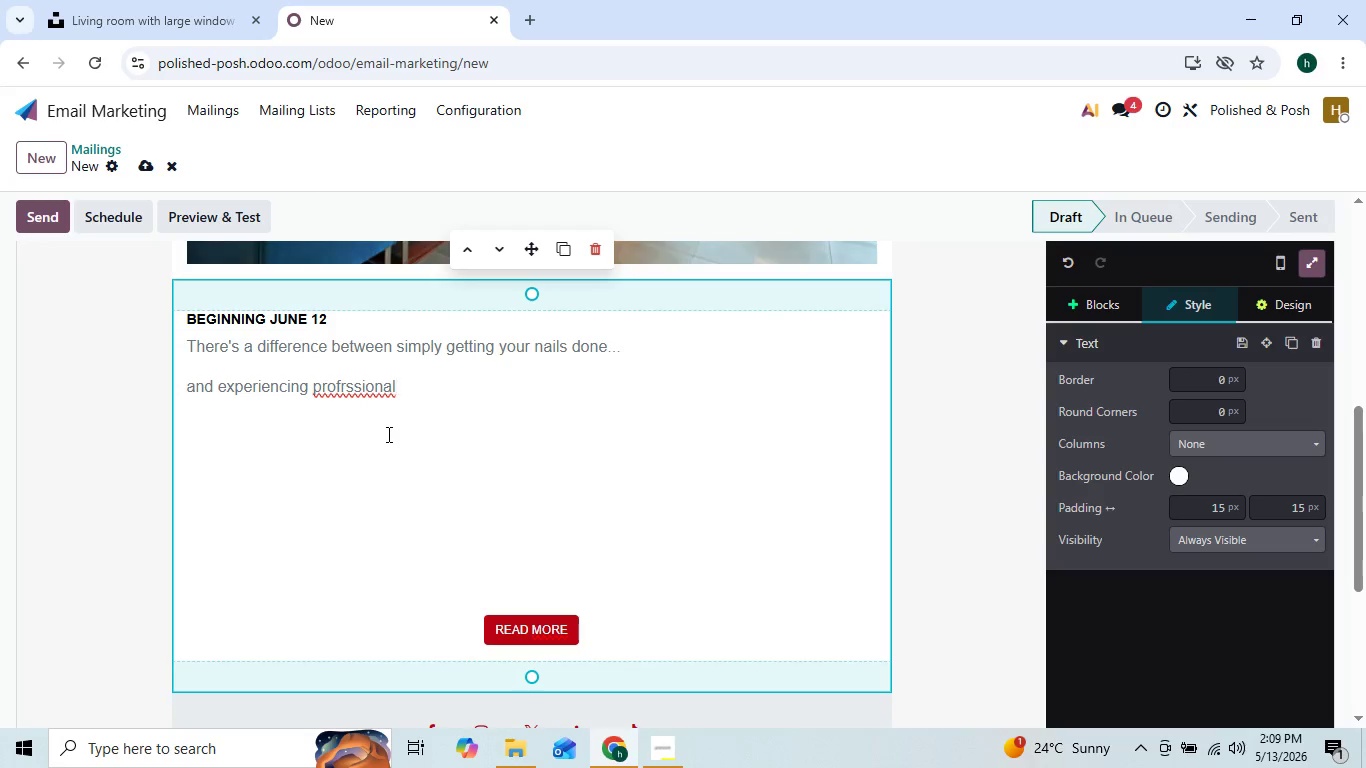 
left_click([345, 386])
 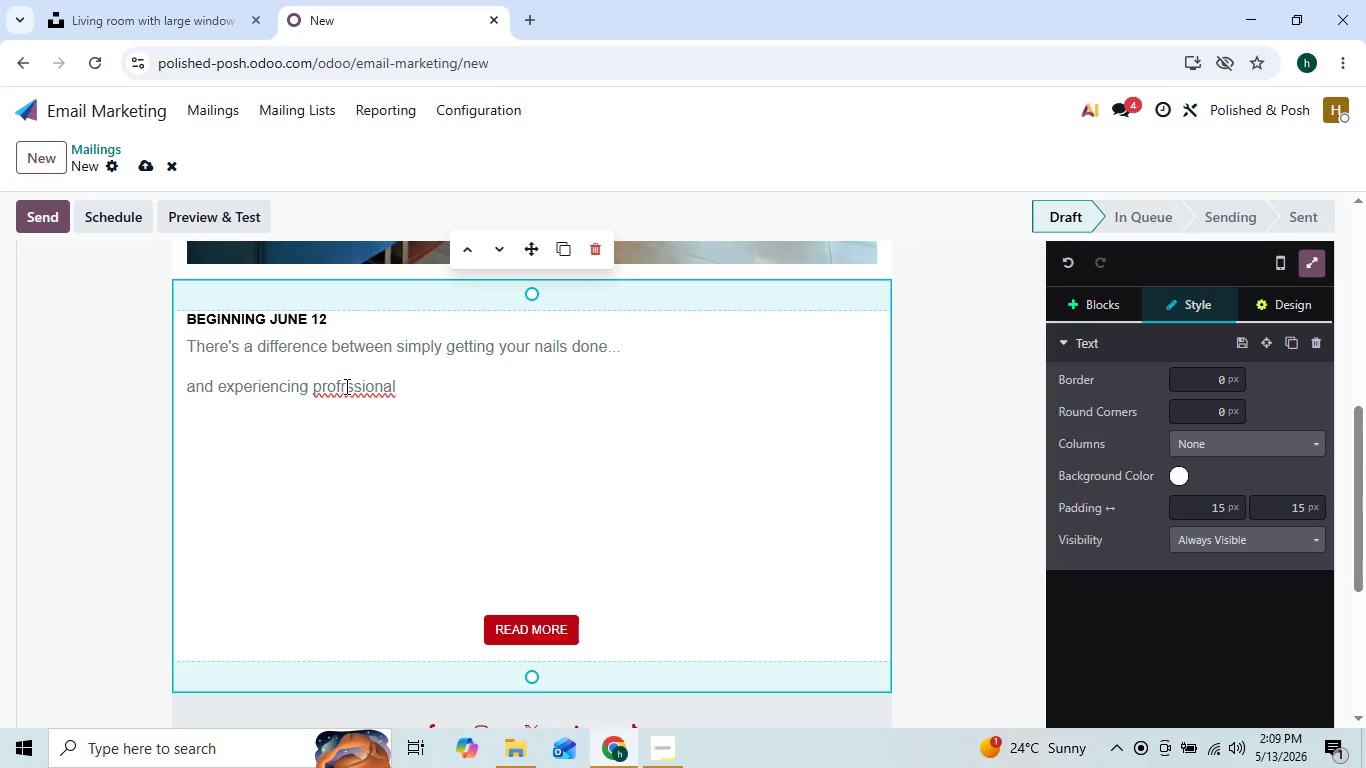 
key(Backspace)
 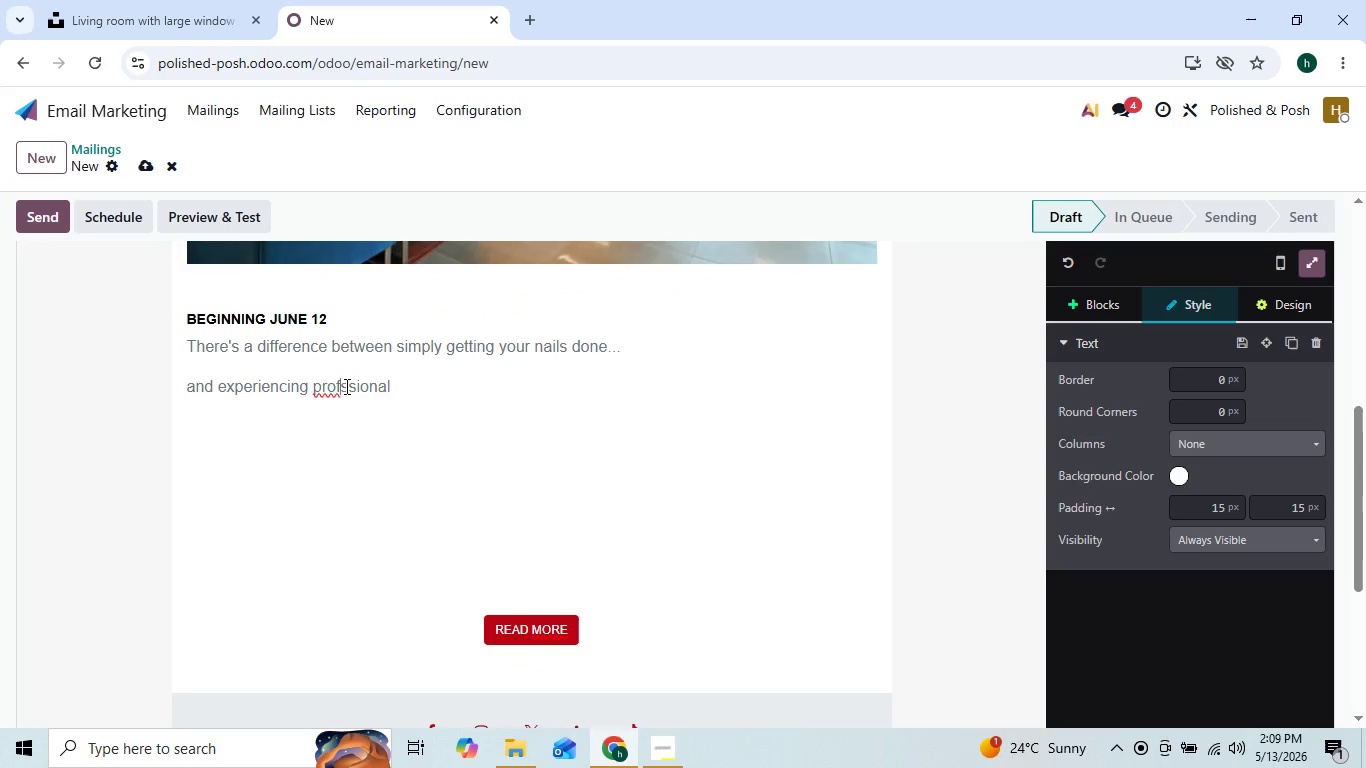 
key(E)
 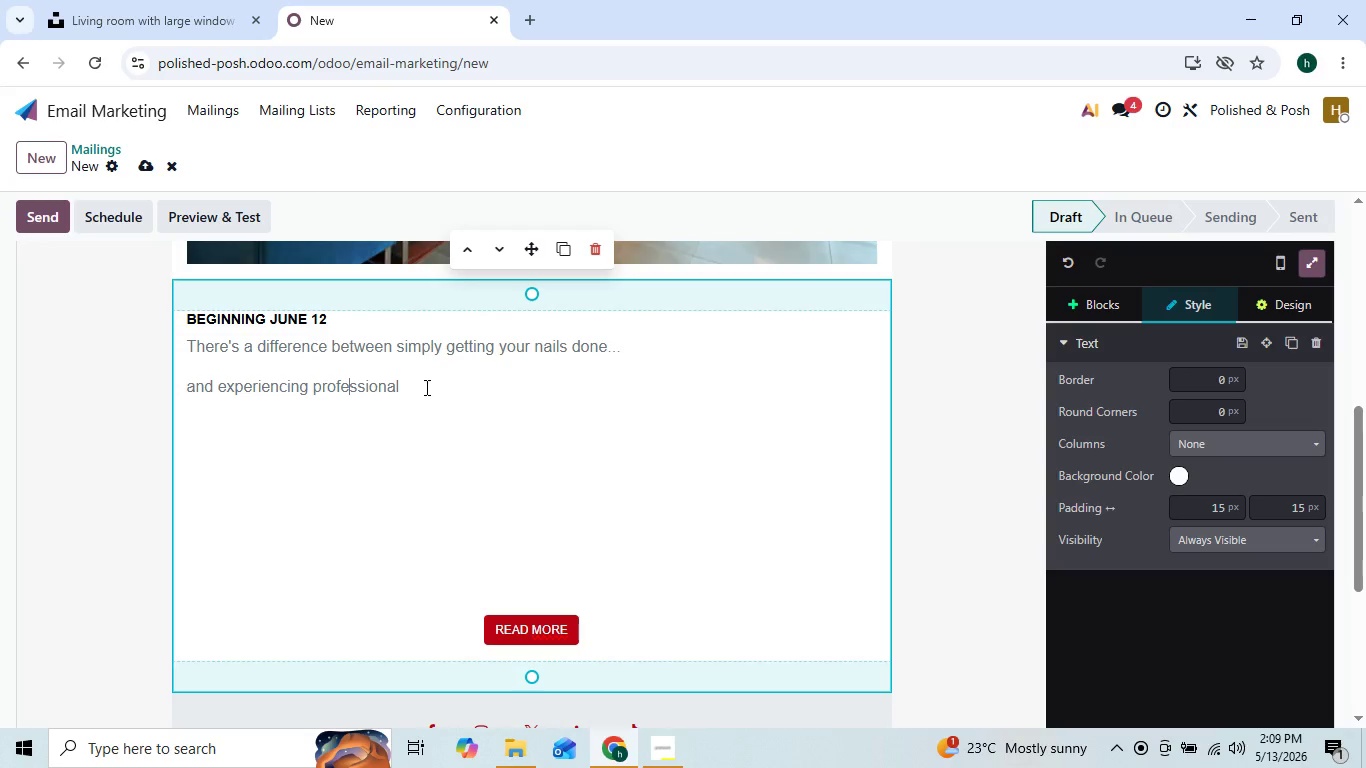 
left_click([419, 390])
 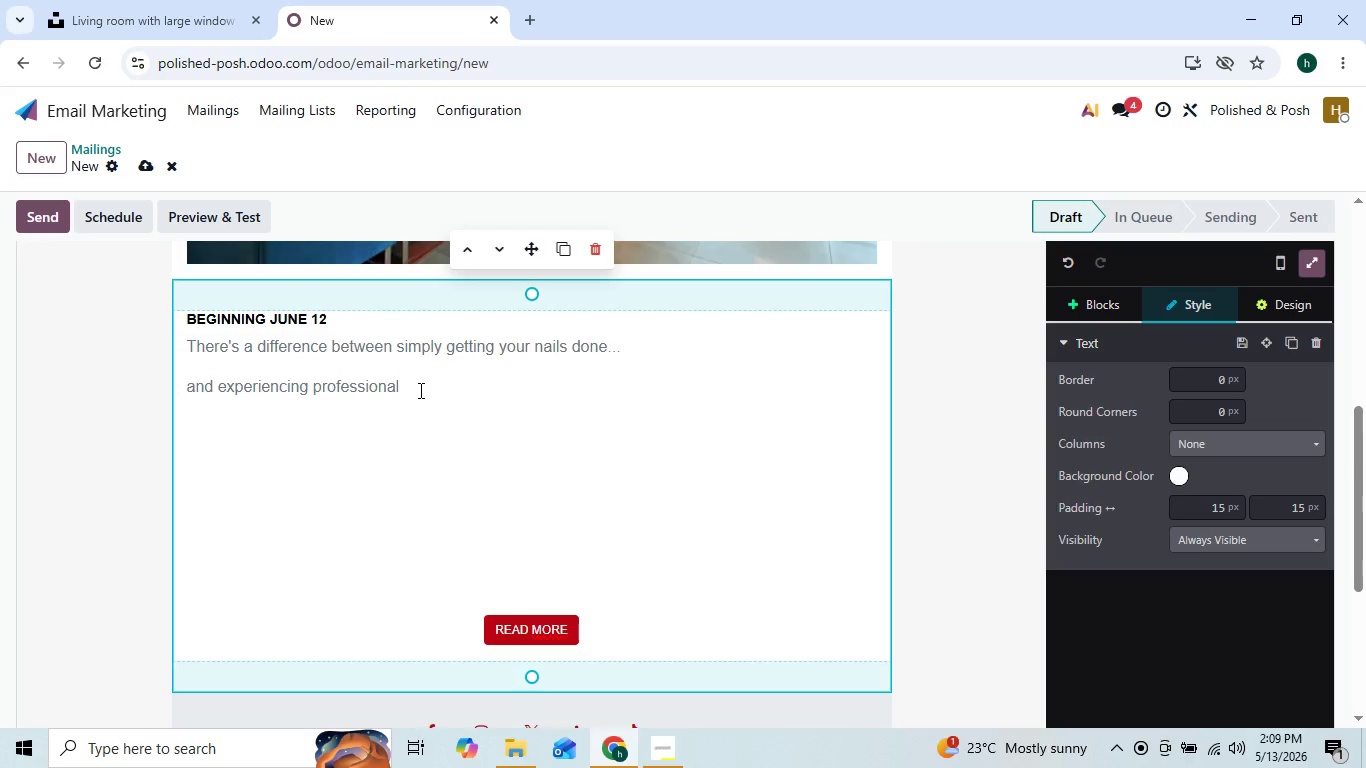 
type( beauty care designed to protect)
 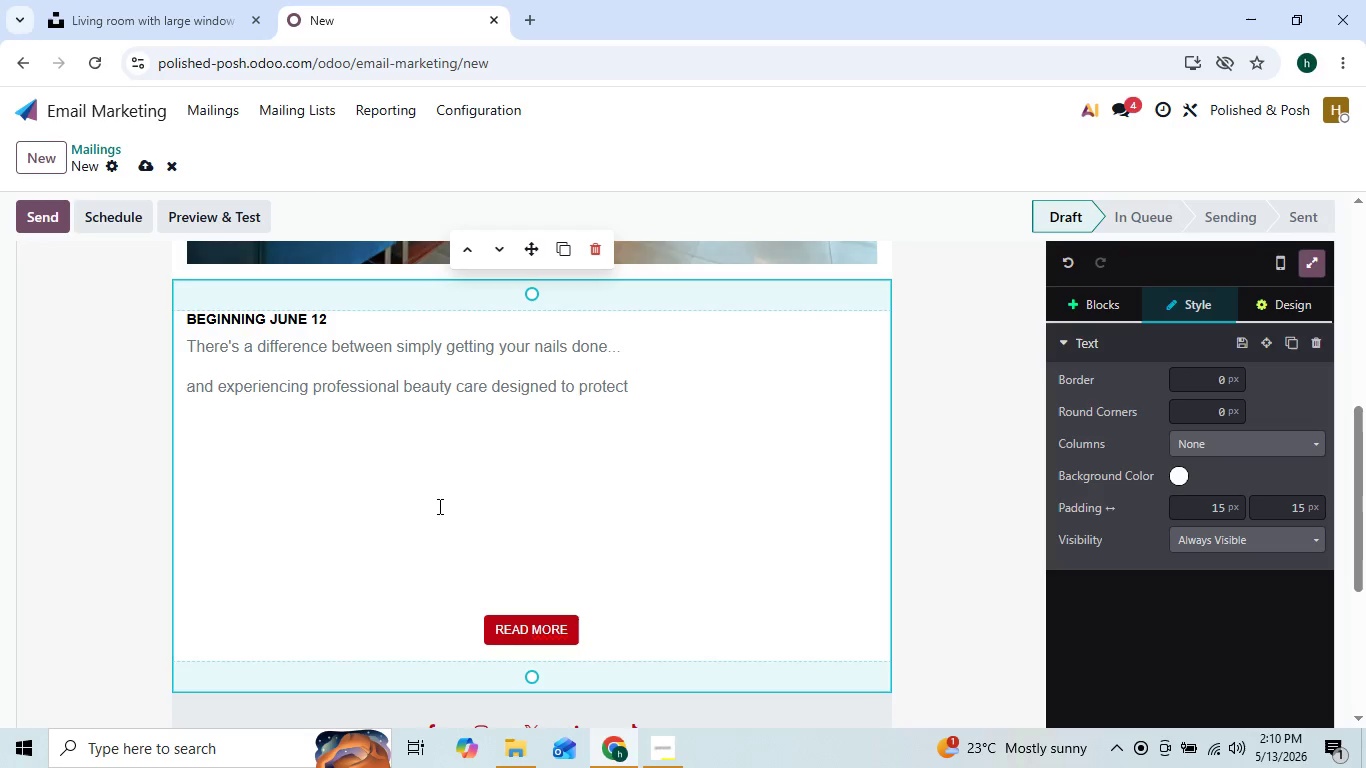 
type(, strengthen and elevate your natural)
 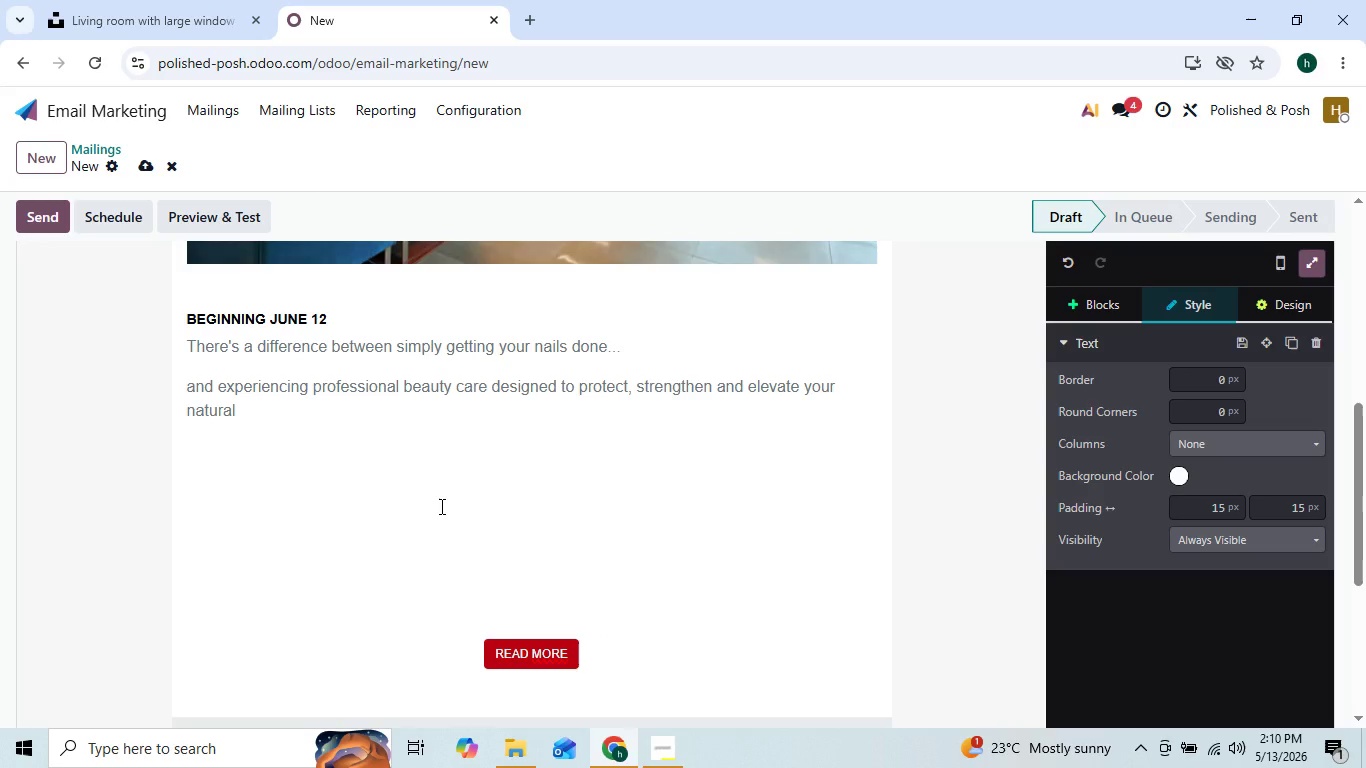 
key(ArrowLeft)
 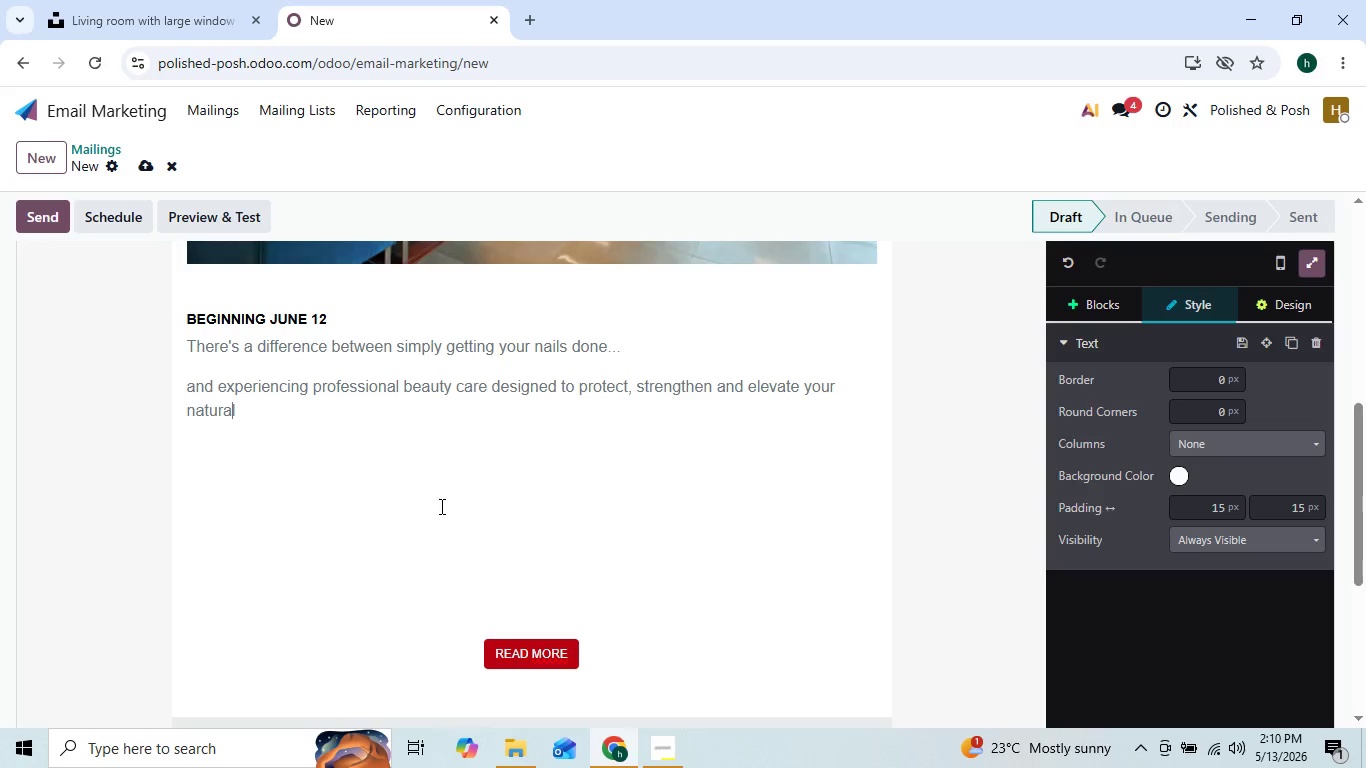 
key(ArrowLeft)
 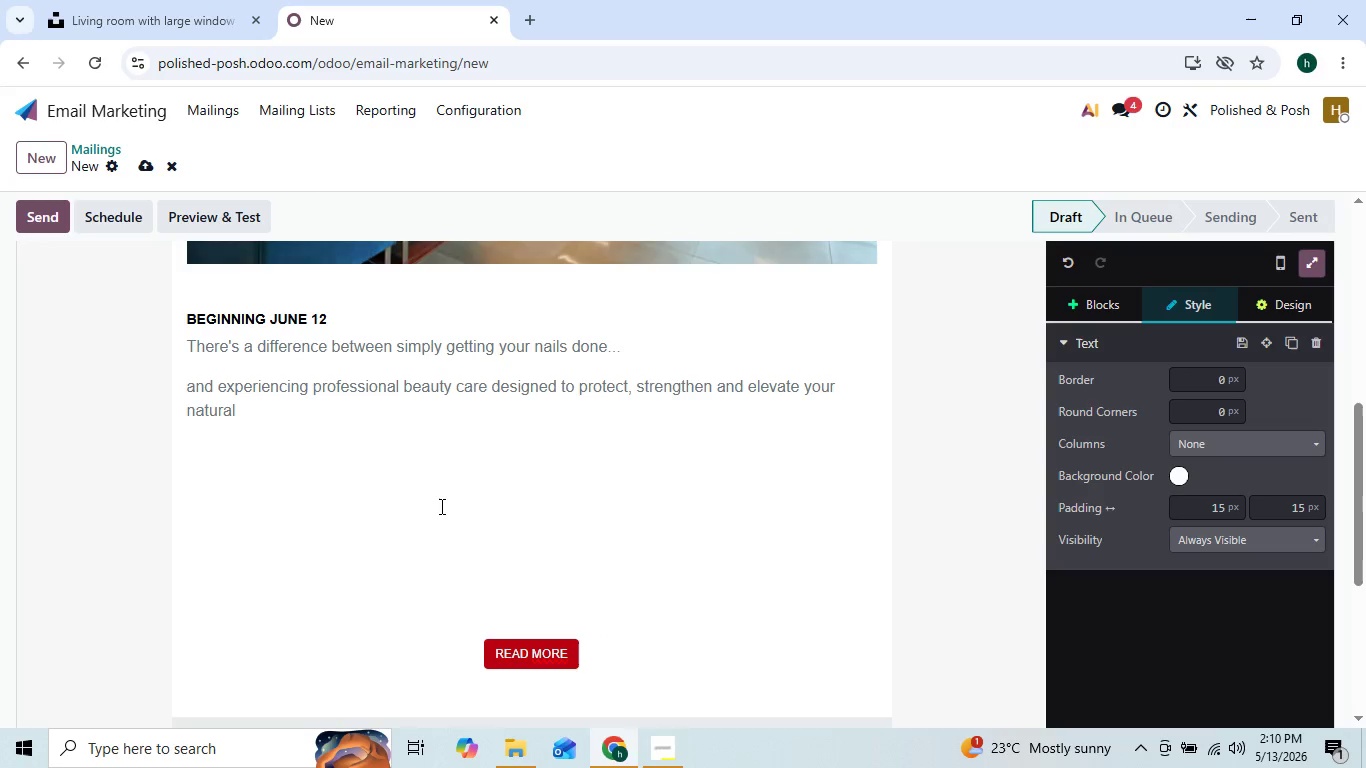 
key(ArrowLeft)
 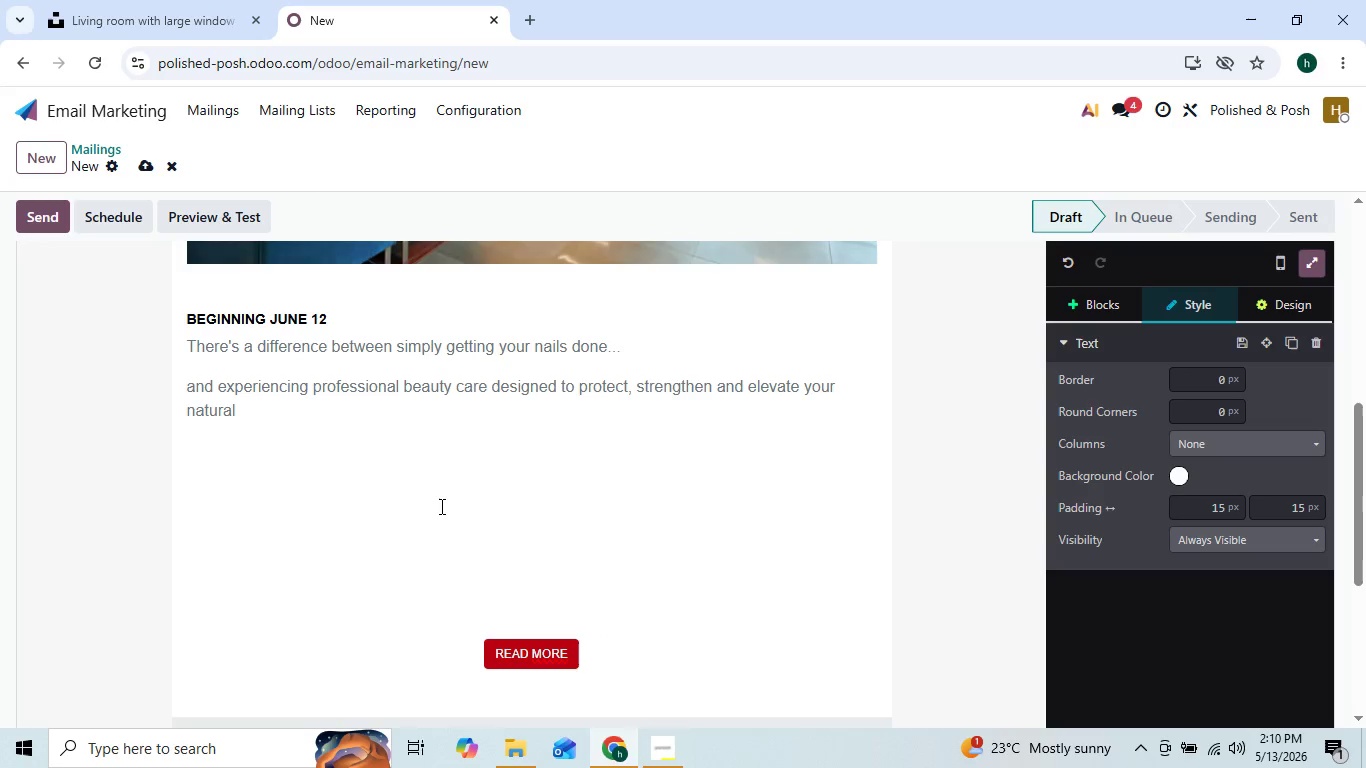 
key(ArrowRight)
 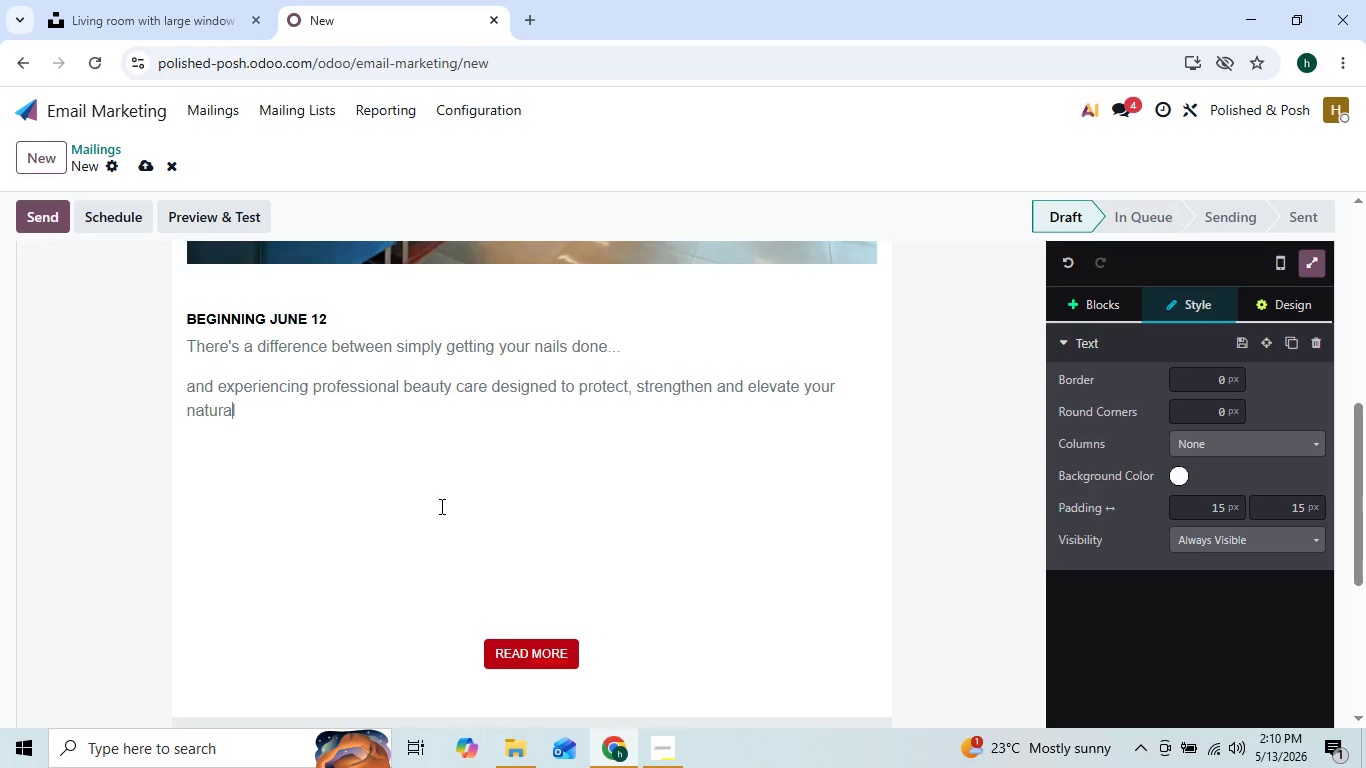 
key(ArrowRight)
 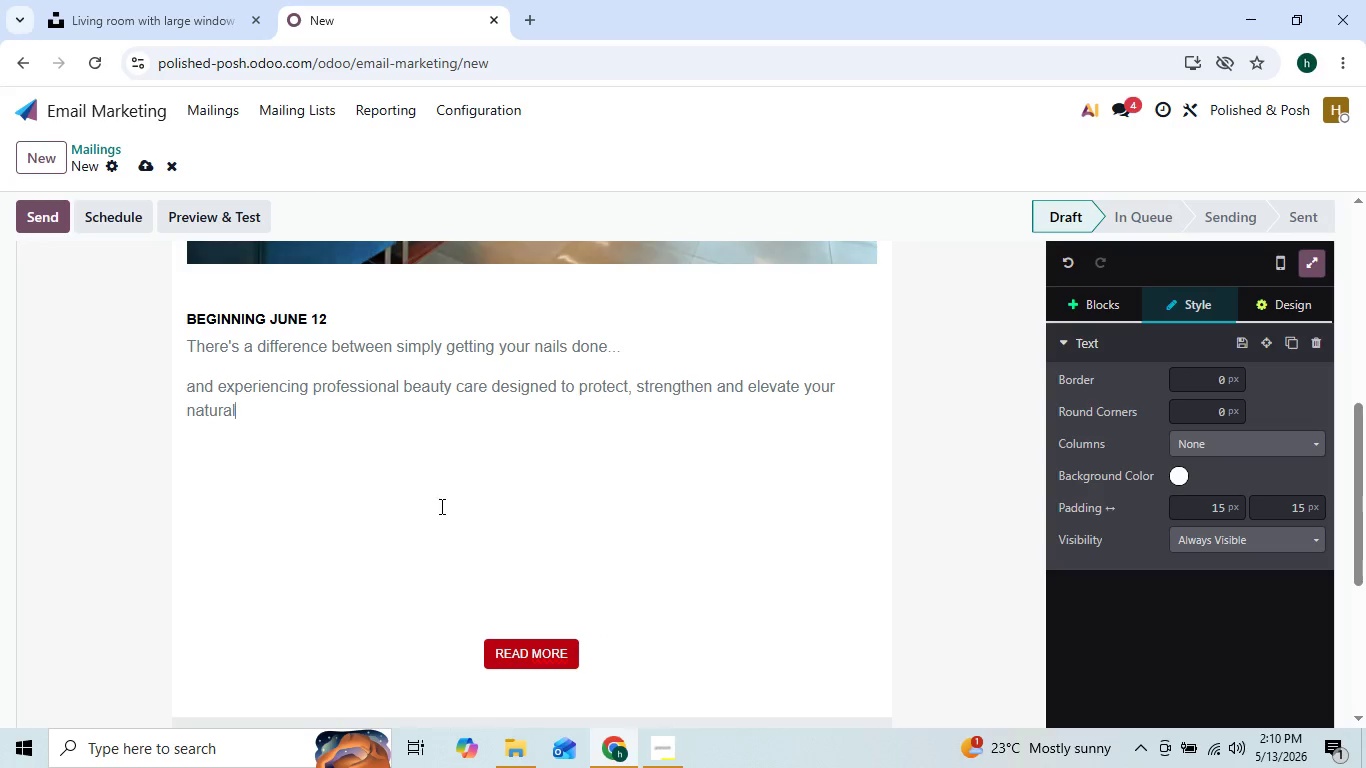 
key(ArrowRight)
 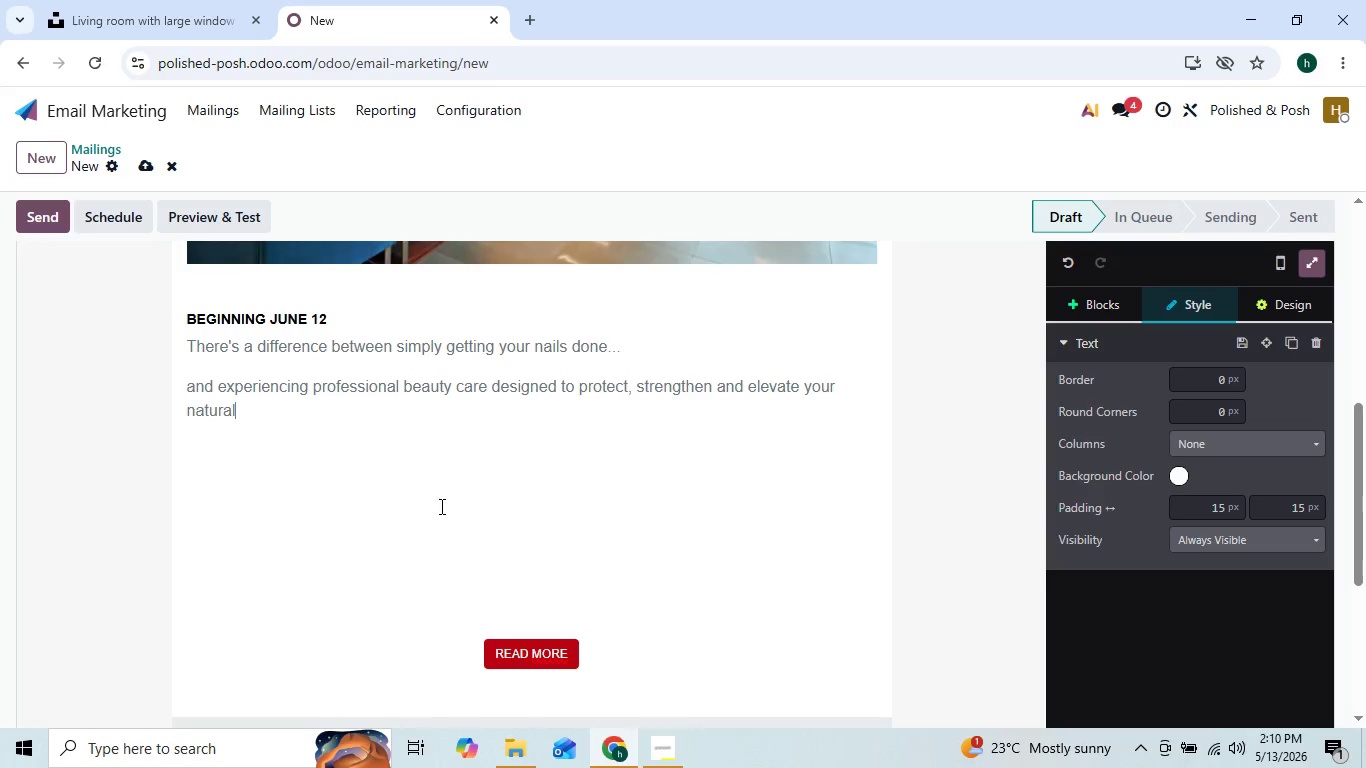 
key(ArrowLeft)
 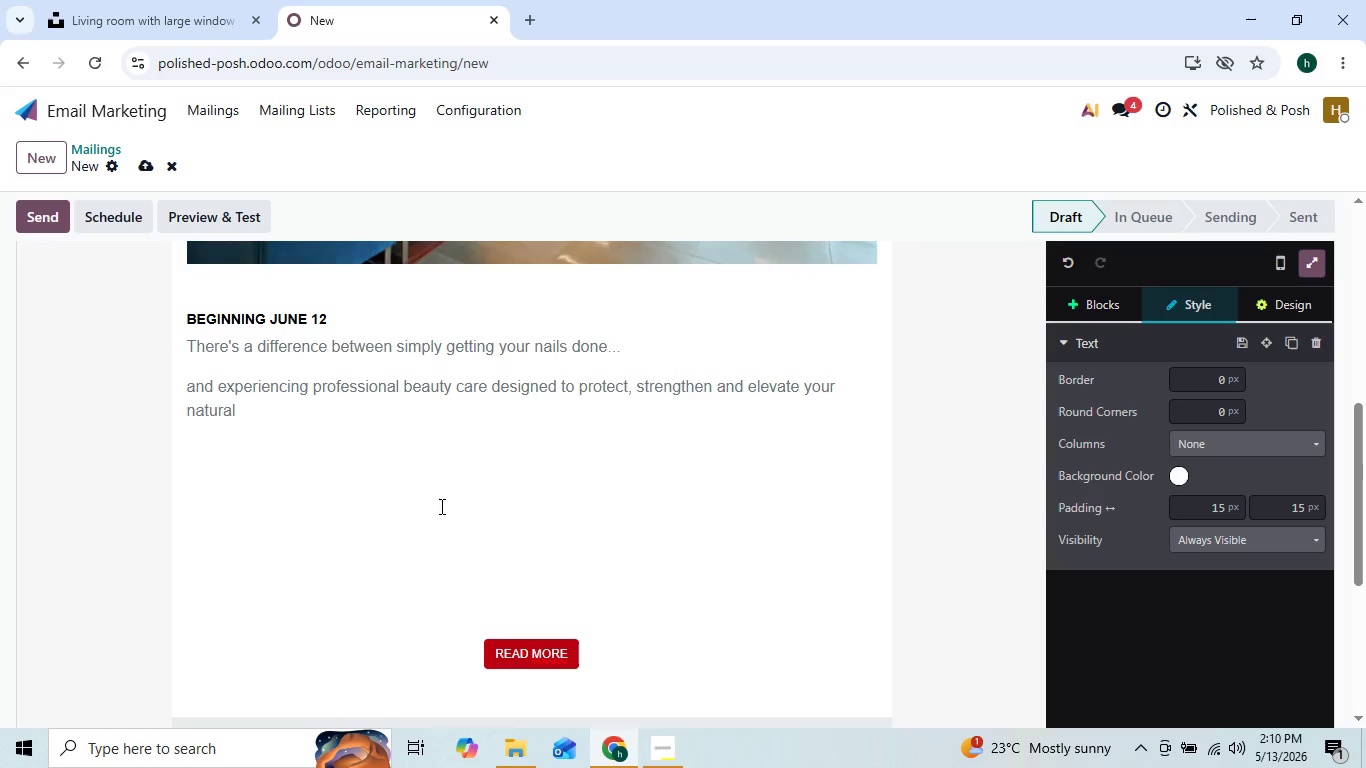 
key(ArrowRight)
 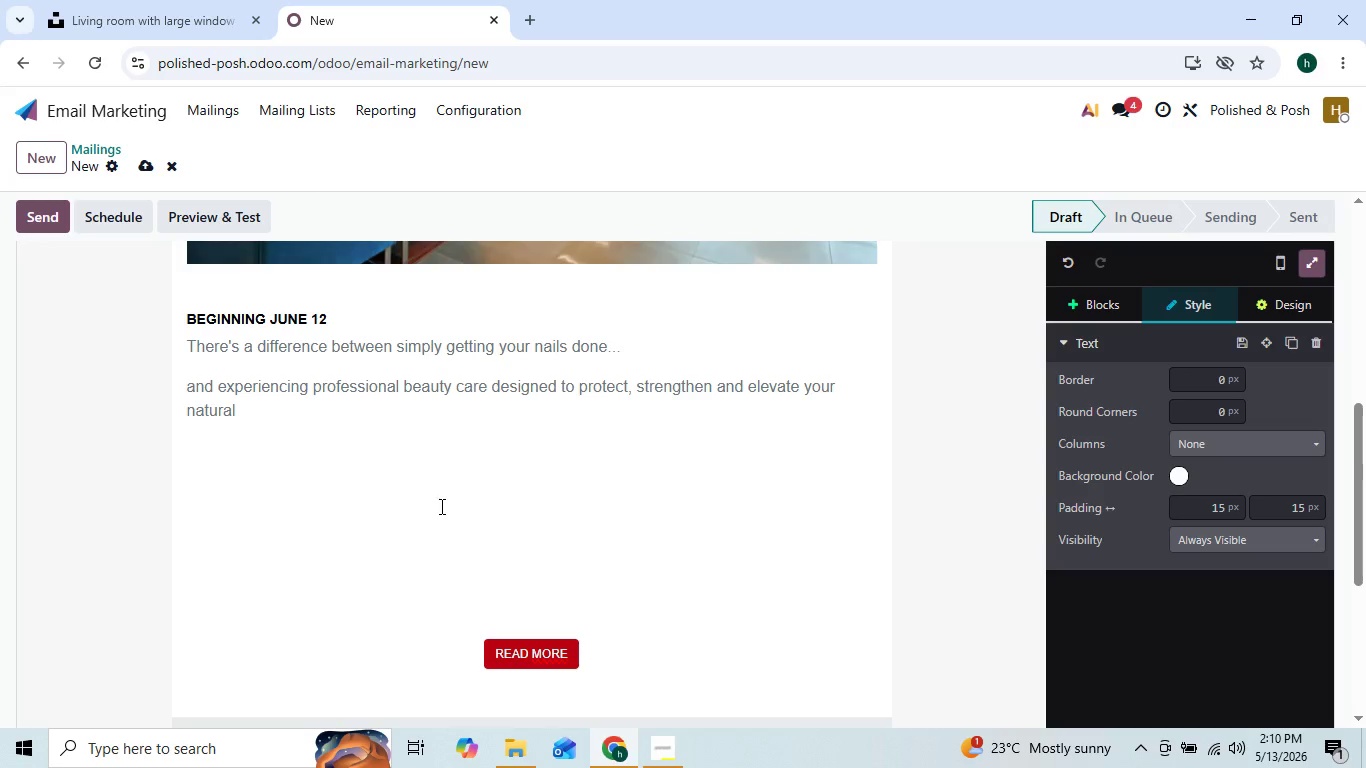 
type( beauty lonn)
key(Backspace)
type(g after )
 